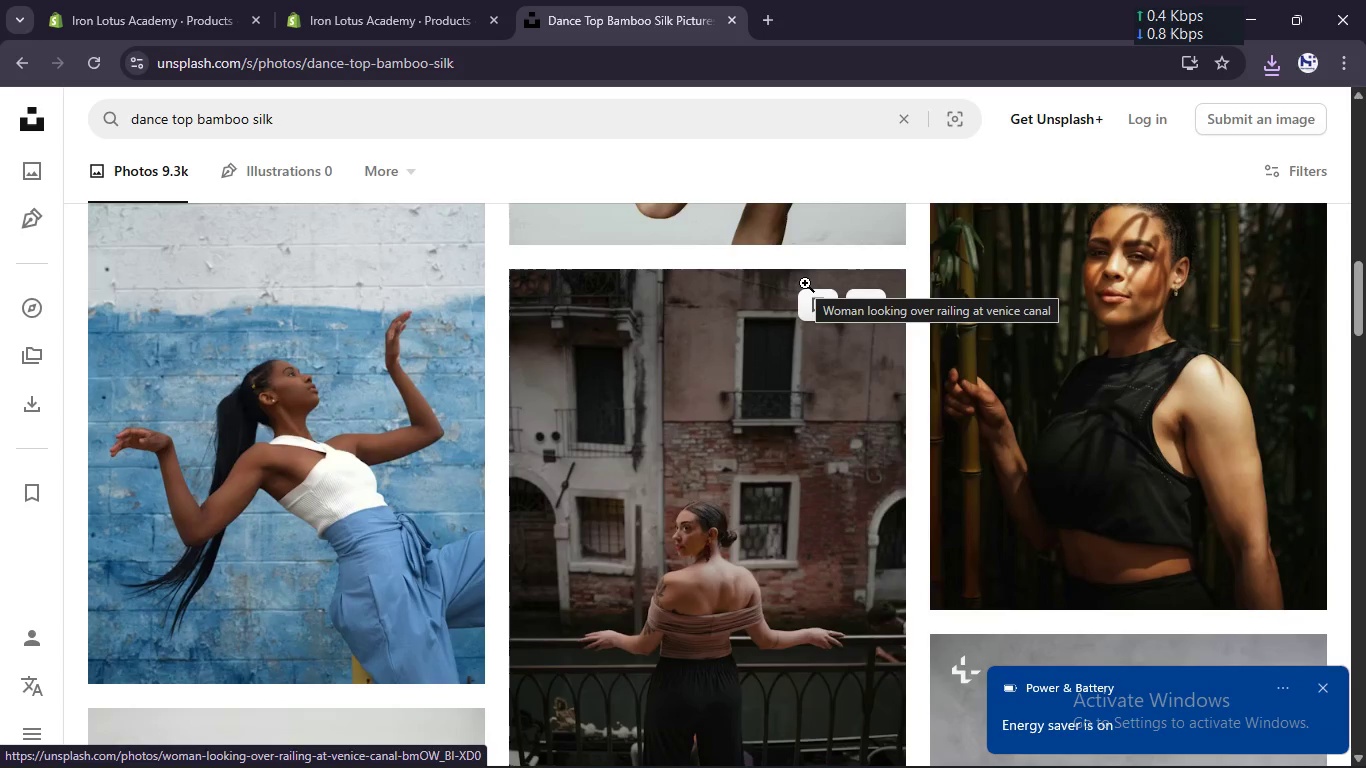 
wait(5.76)
 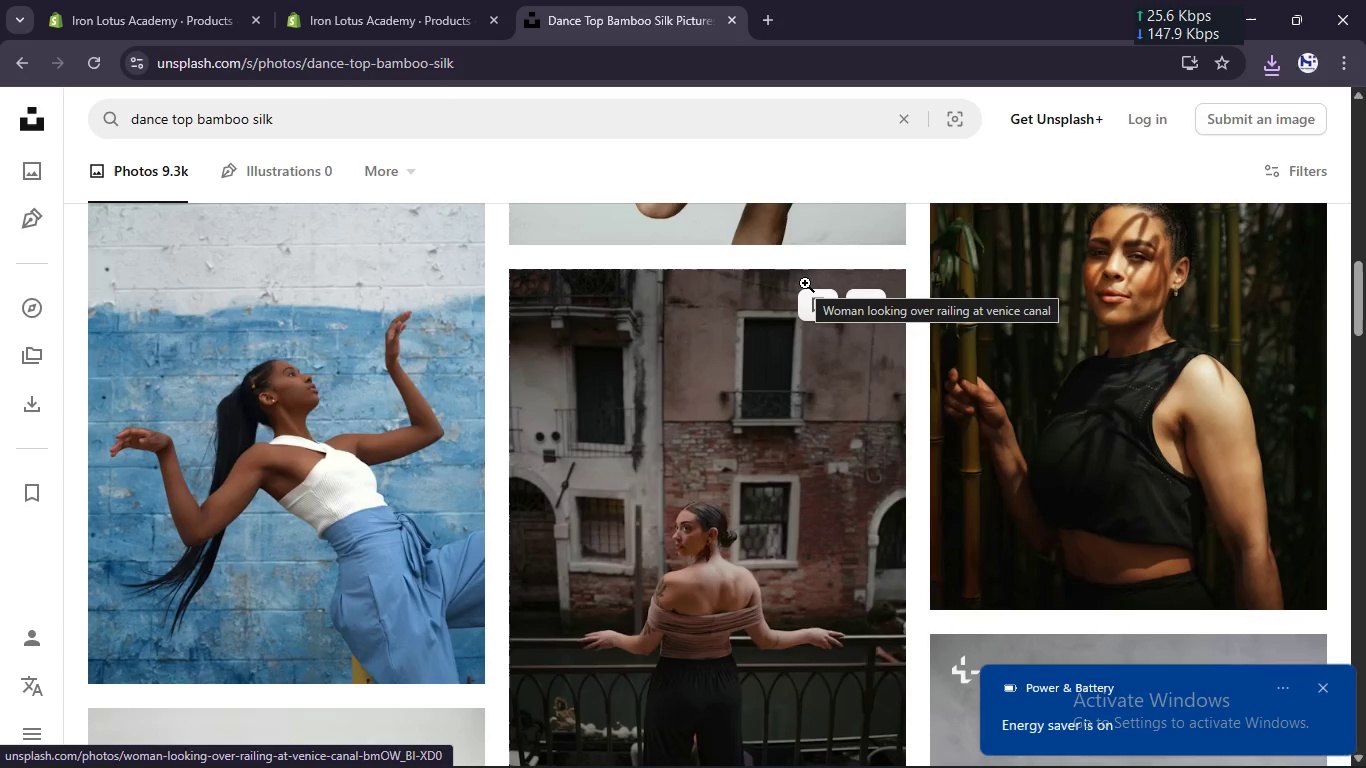 
scroll: coordinate [391, 396], scroll_direction: up, amount: 7.0
 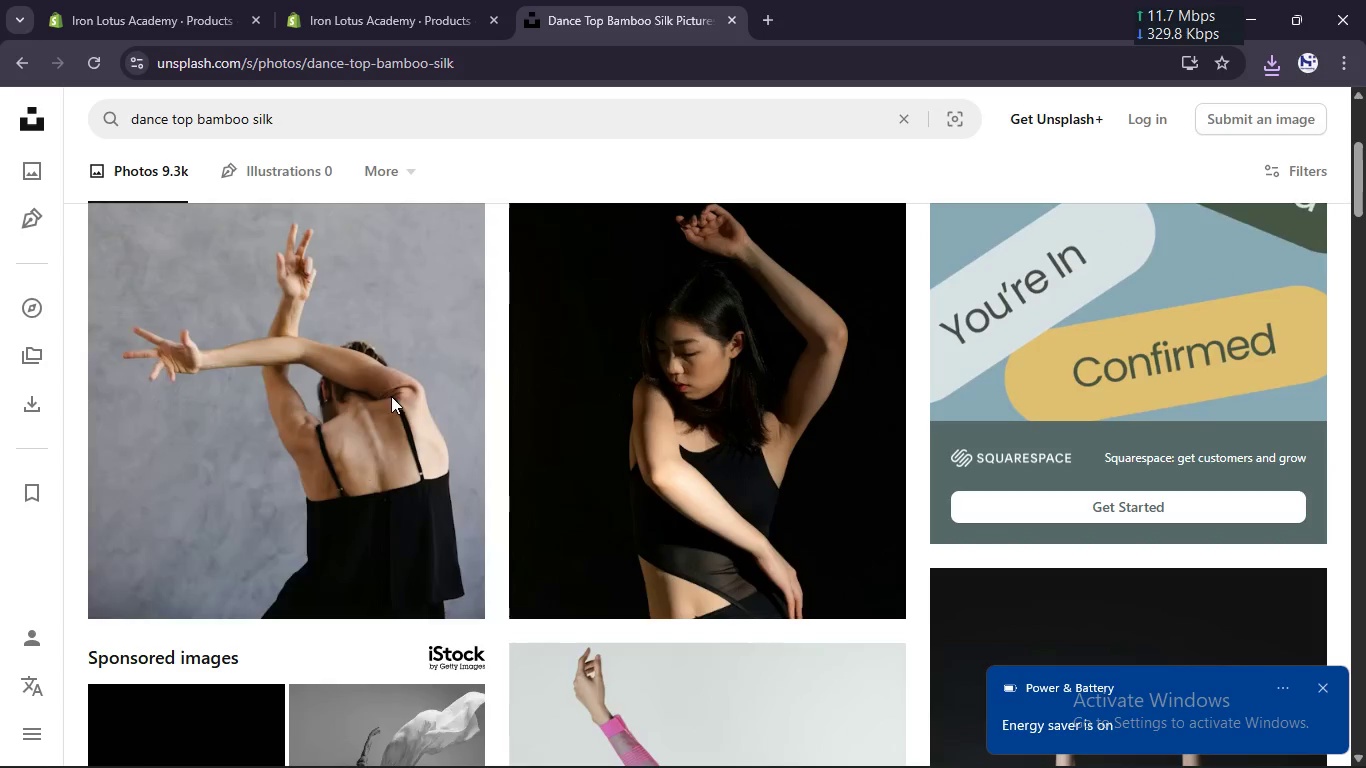 
mouse_move([437, 508])
 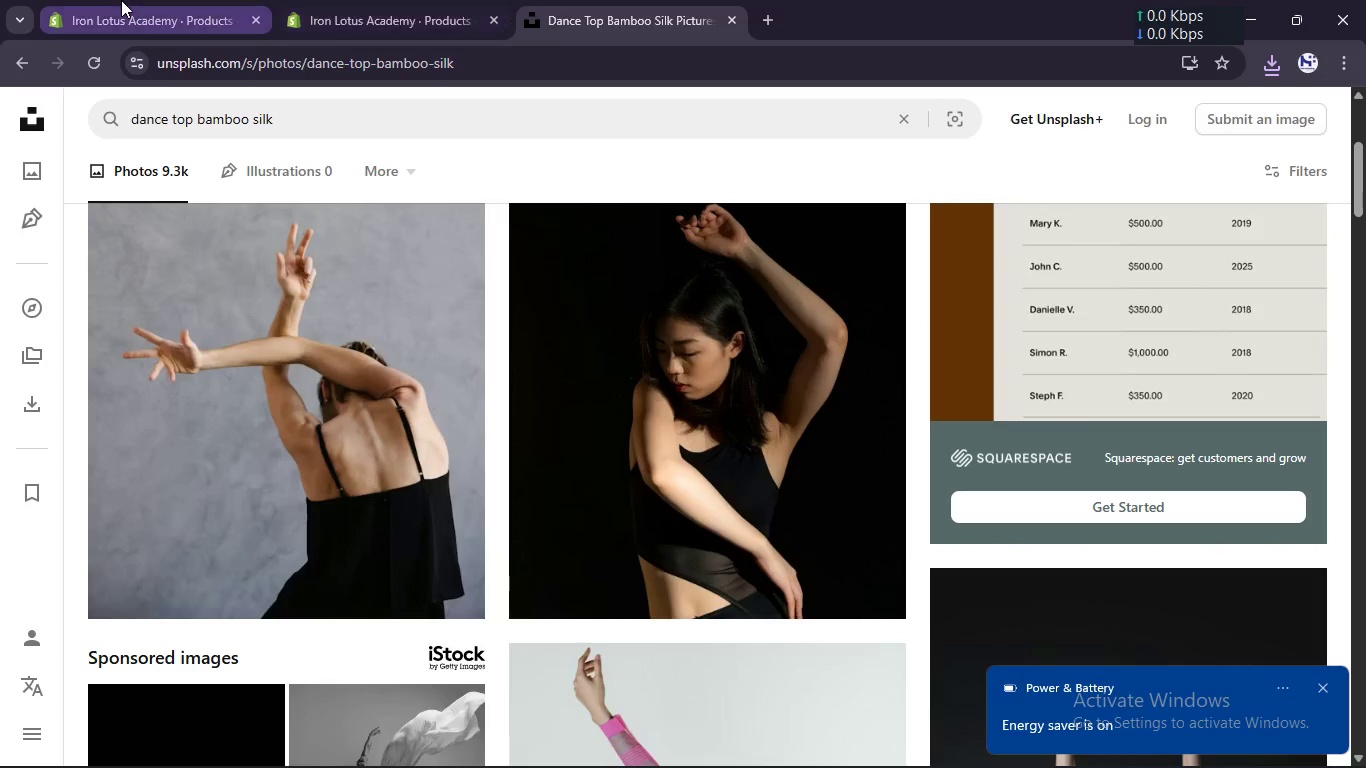 
left_click([121, 0])
 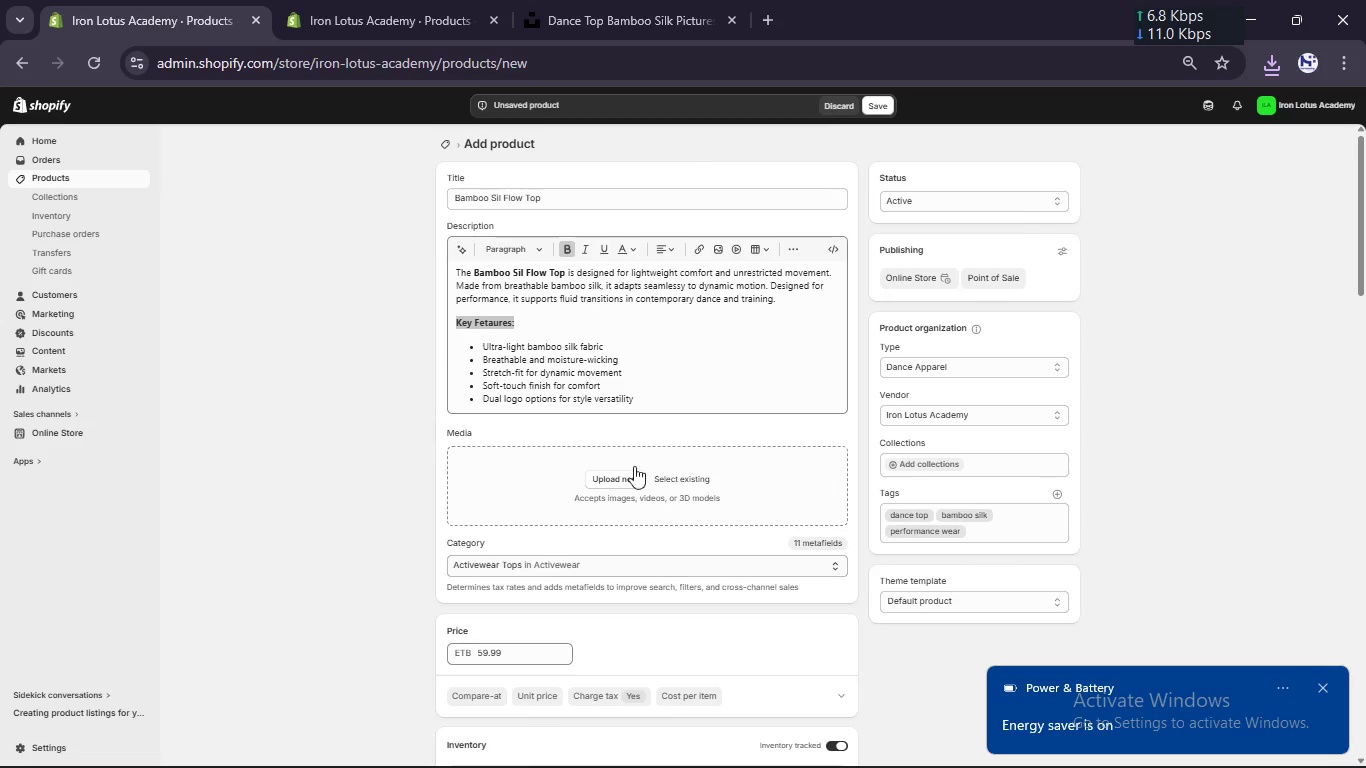 
left_click([617, 482])
 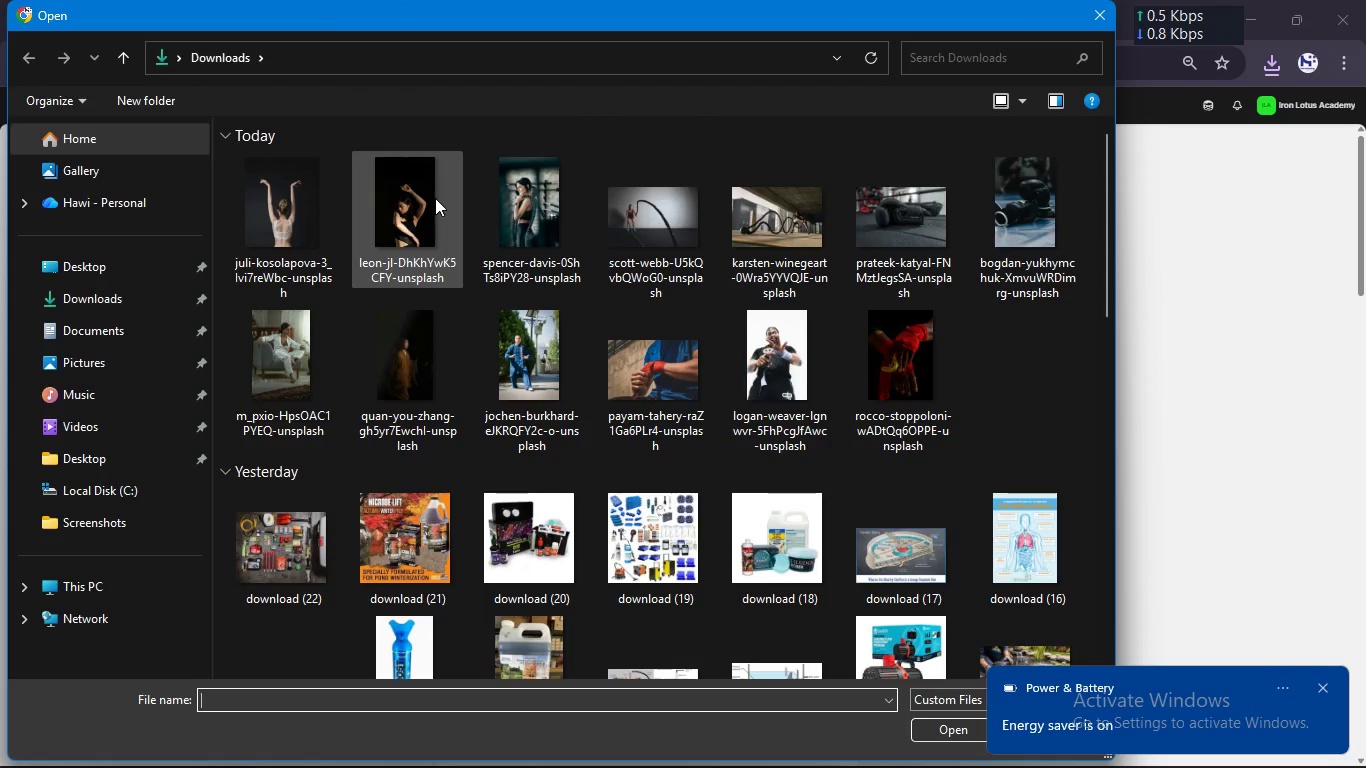 
hold_key(key=ControlLeft, duration=2.11)
left_click([435, 198])
 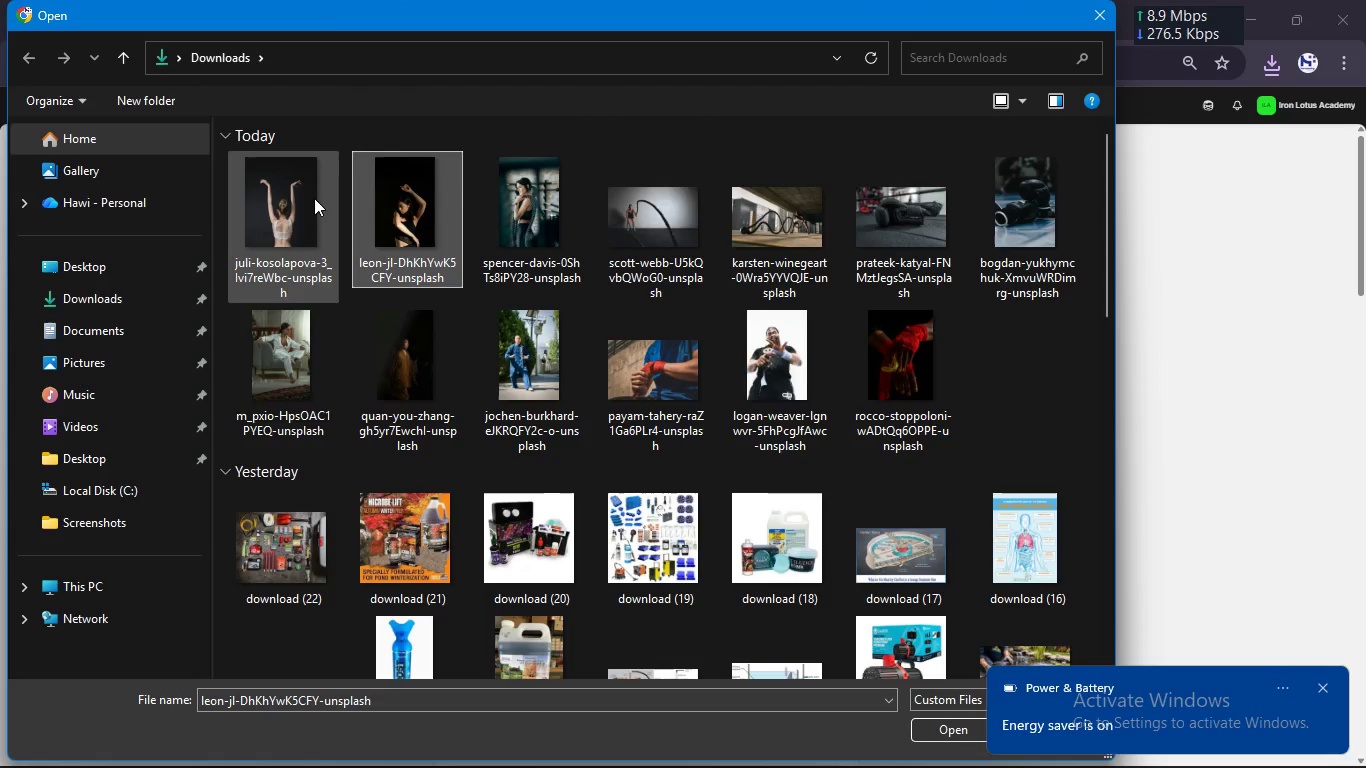 
left_click([314, 198])
 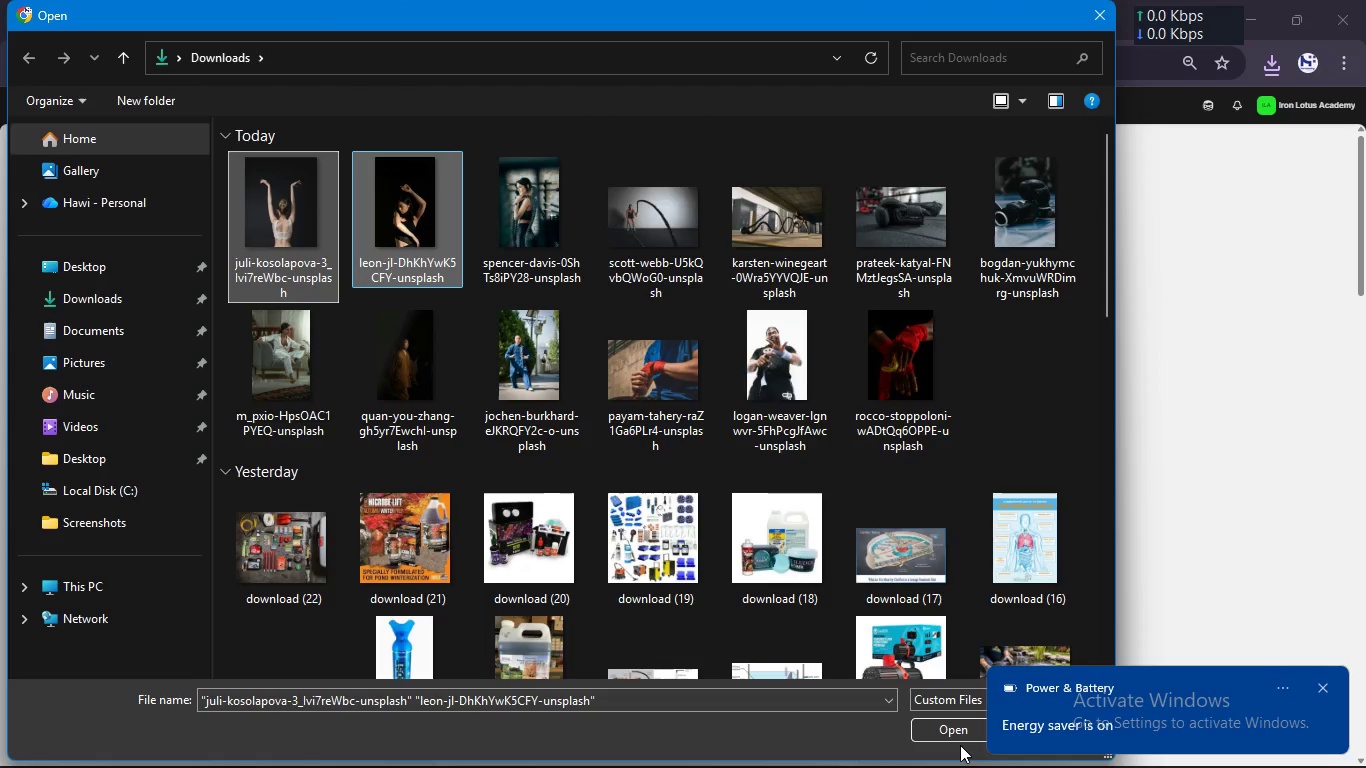 
left_click([959, 729])
 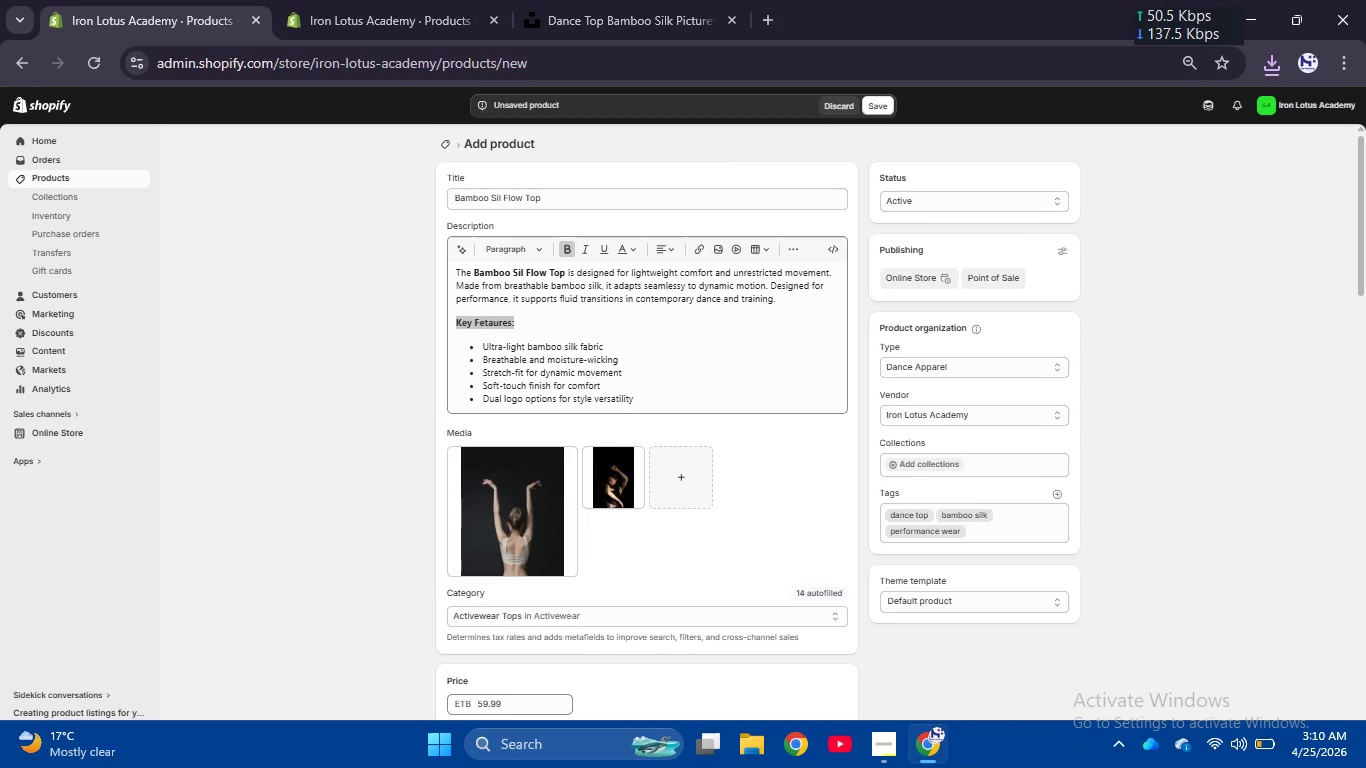 
wait(17.52)
 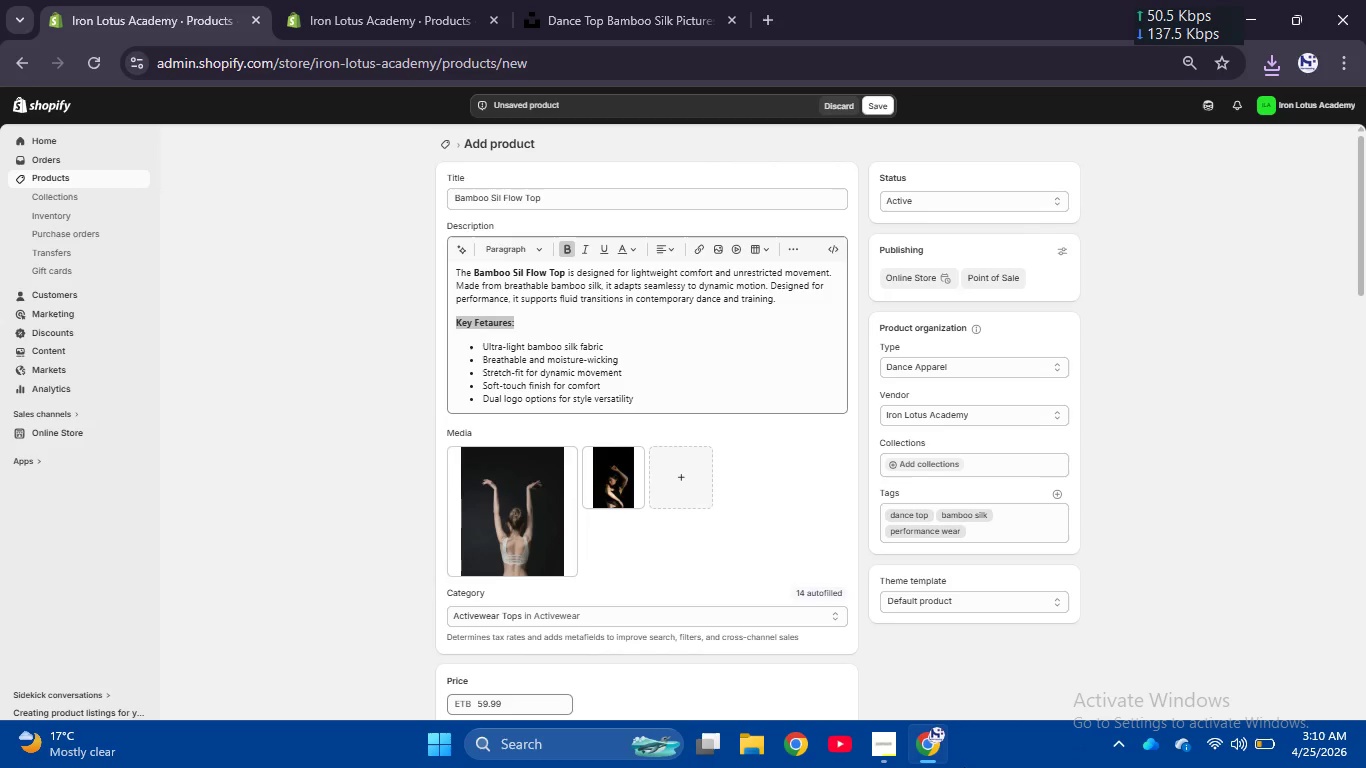 
scroll: coordinate [822, 593], scroll_direction: down, amount: 4.0
 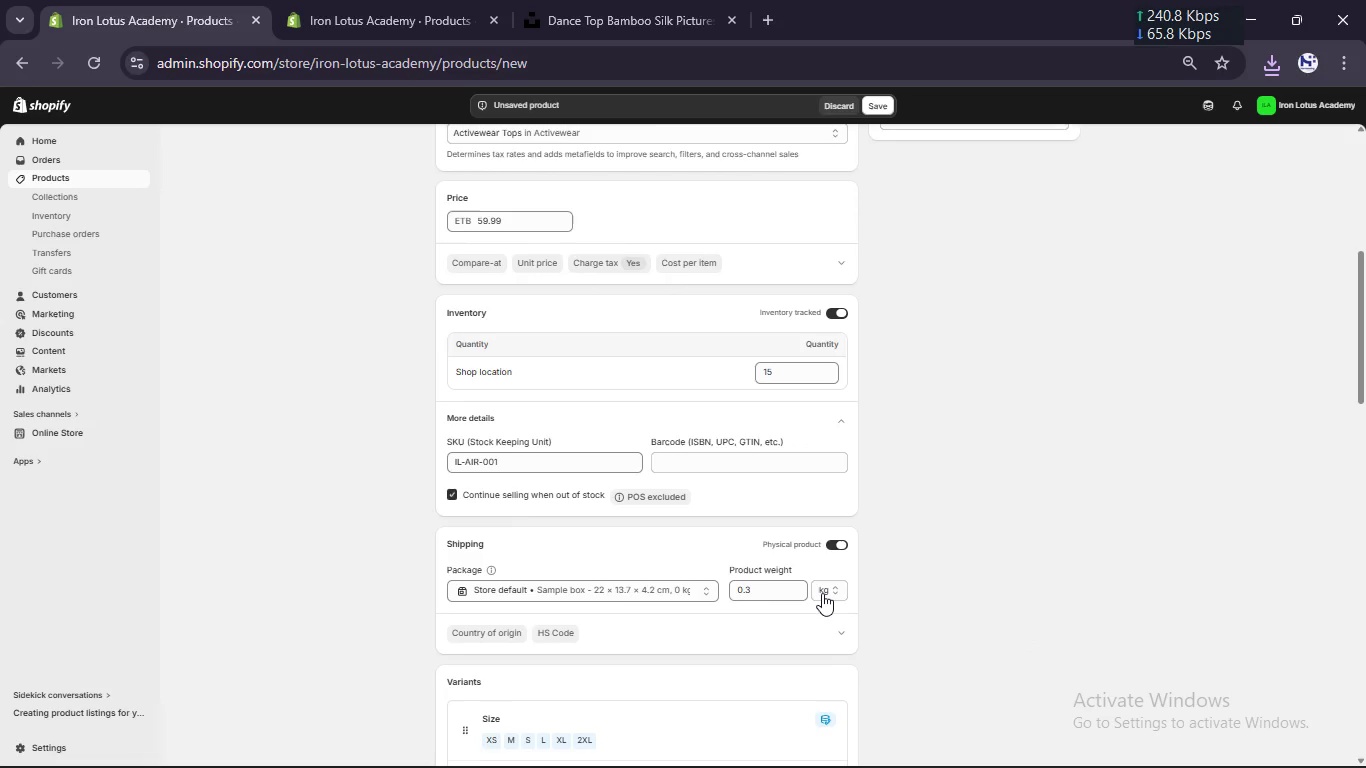 
scroll: coordinate [822, 593], scroll_direction: none, amount: 0.0
 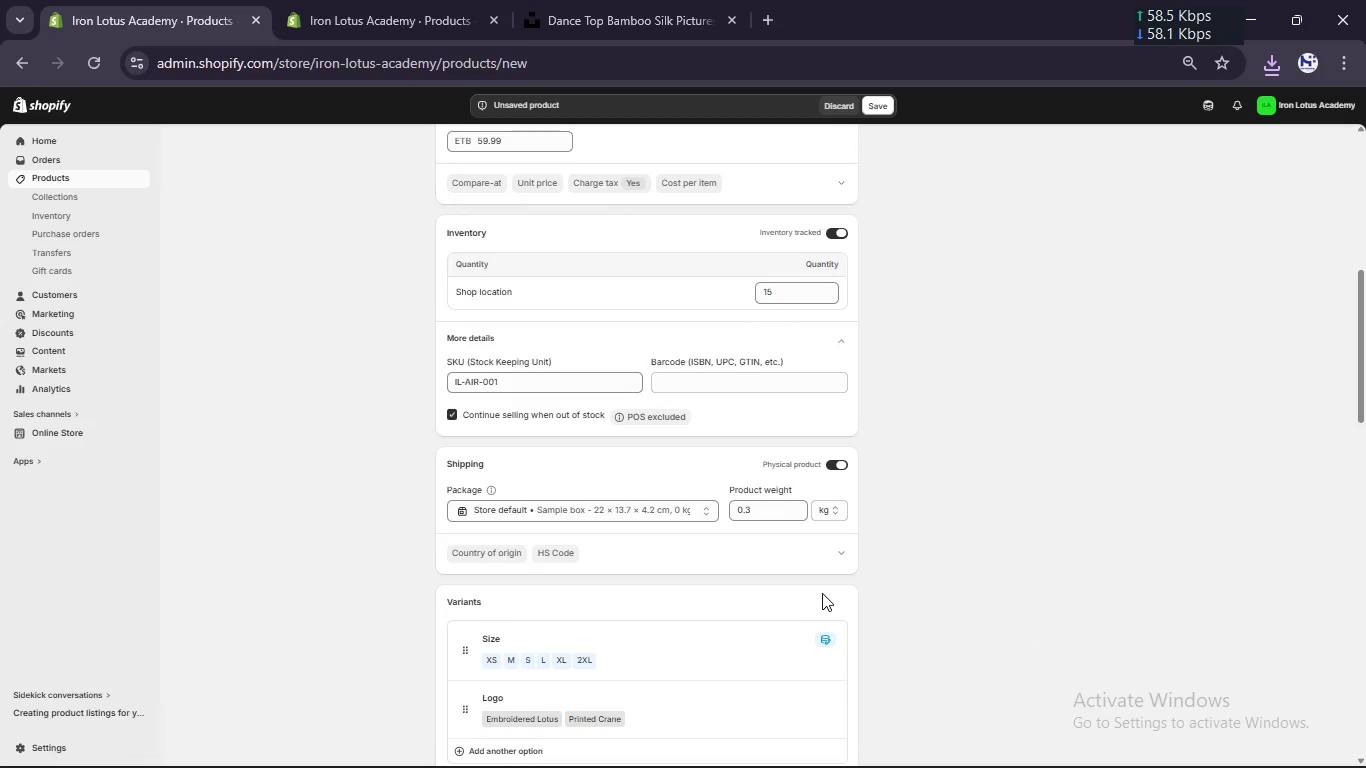 
scroll: coordinate [822, 593], scroll_direction: down, amount: 8.0
 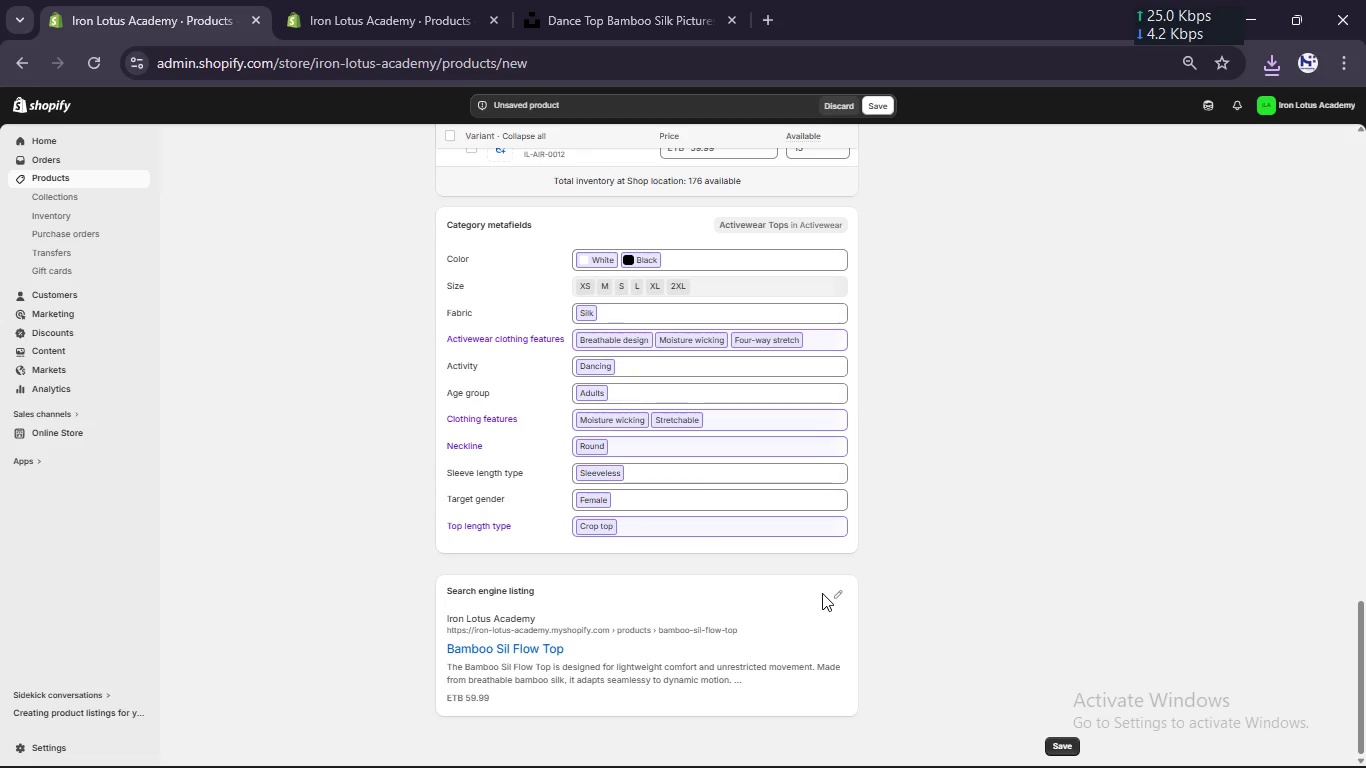 
left_click([832, 594])
 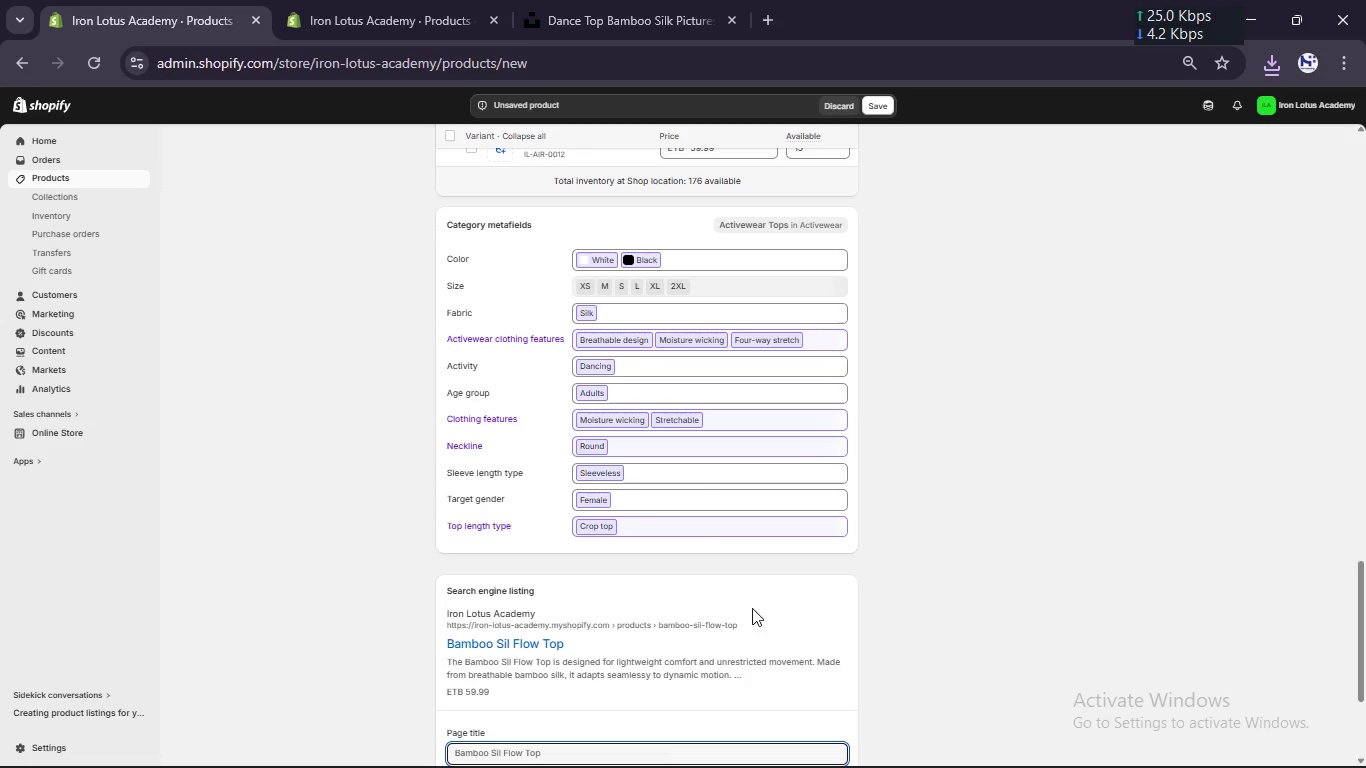 
scroll: coordinate [740, 614], scroll_direction: down, amount: 2.0
 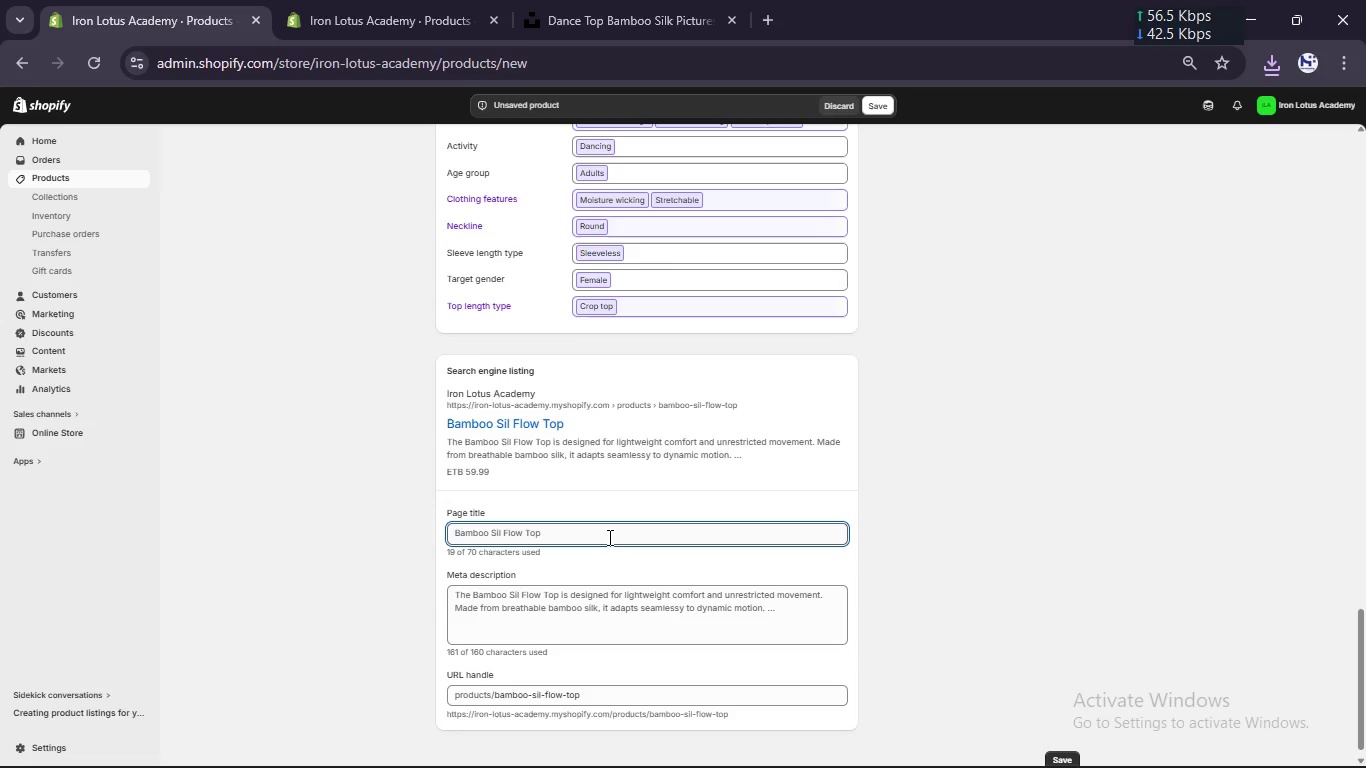 
left_click([608, 536])
 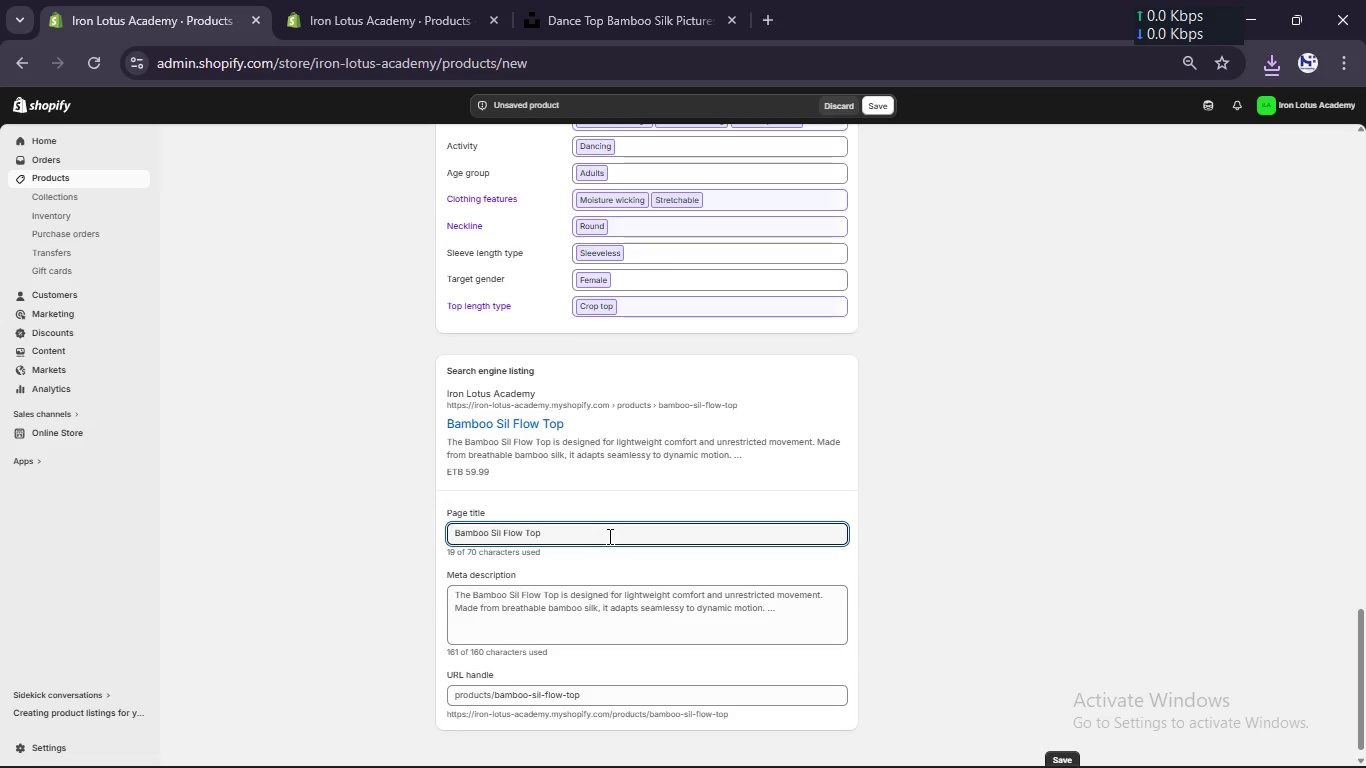 
type( [Break] Technial Dance Wear)
 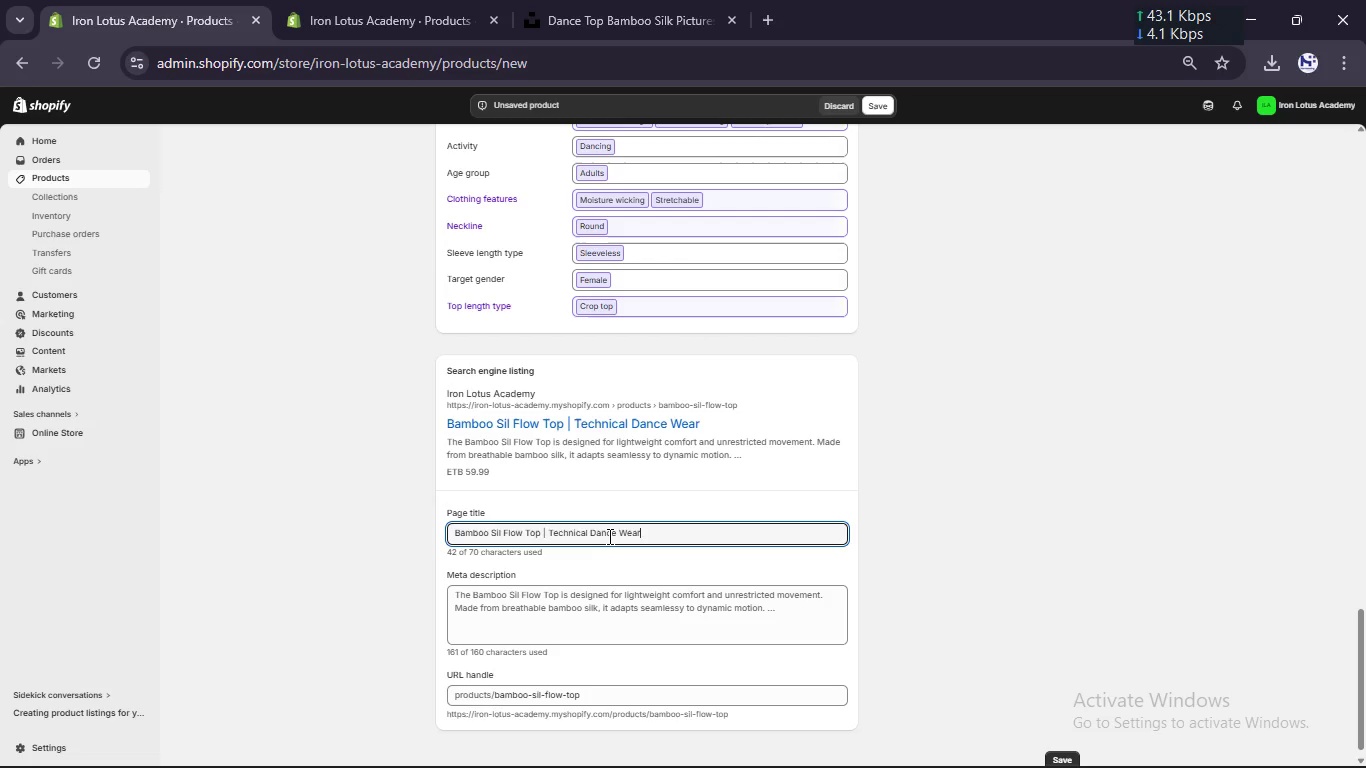 
left_click([619, 590])
 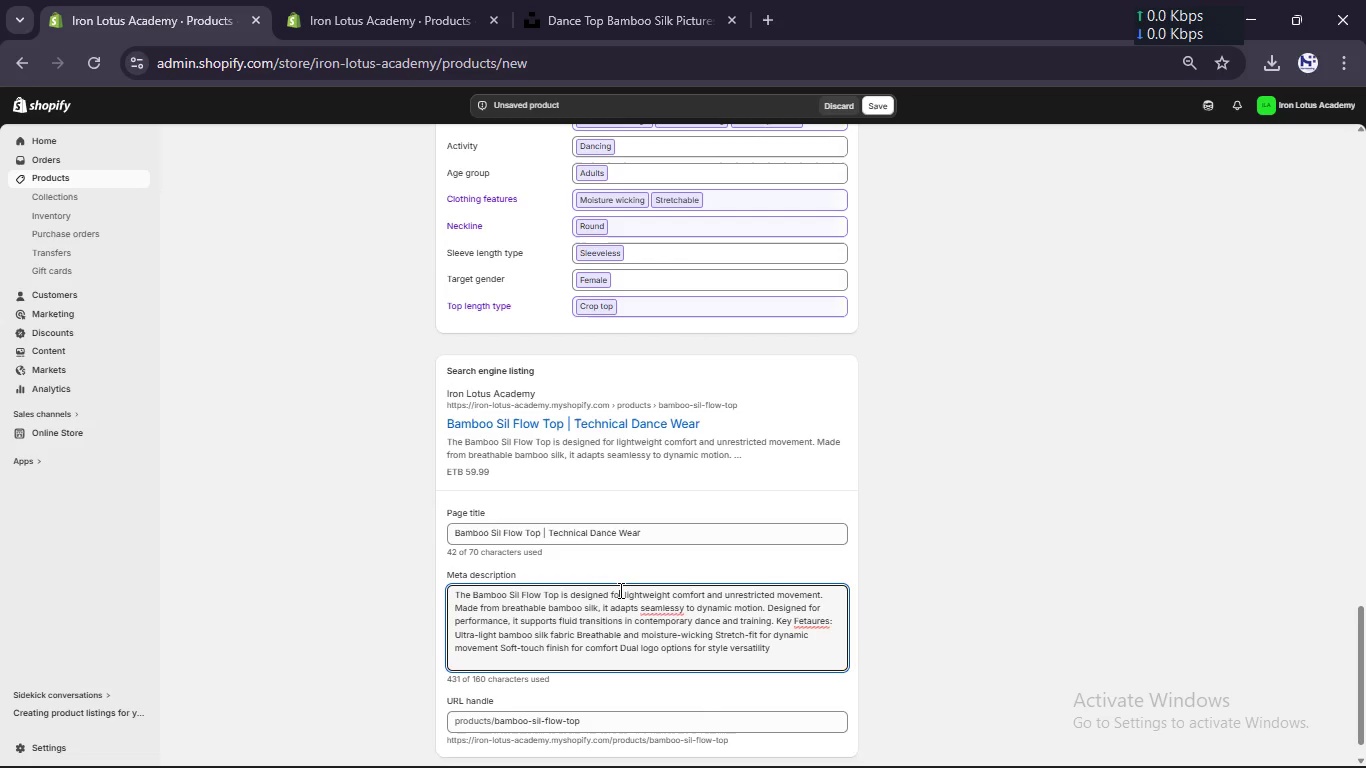 
key(Control+A)
 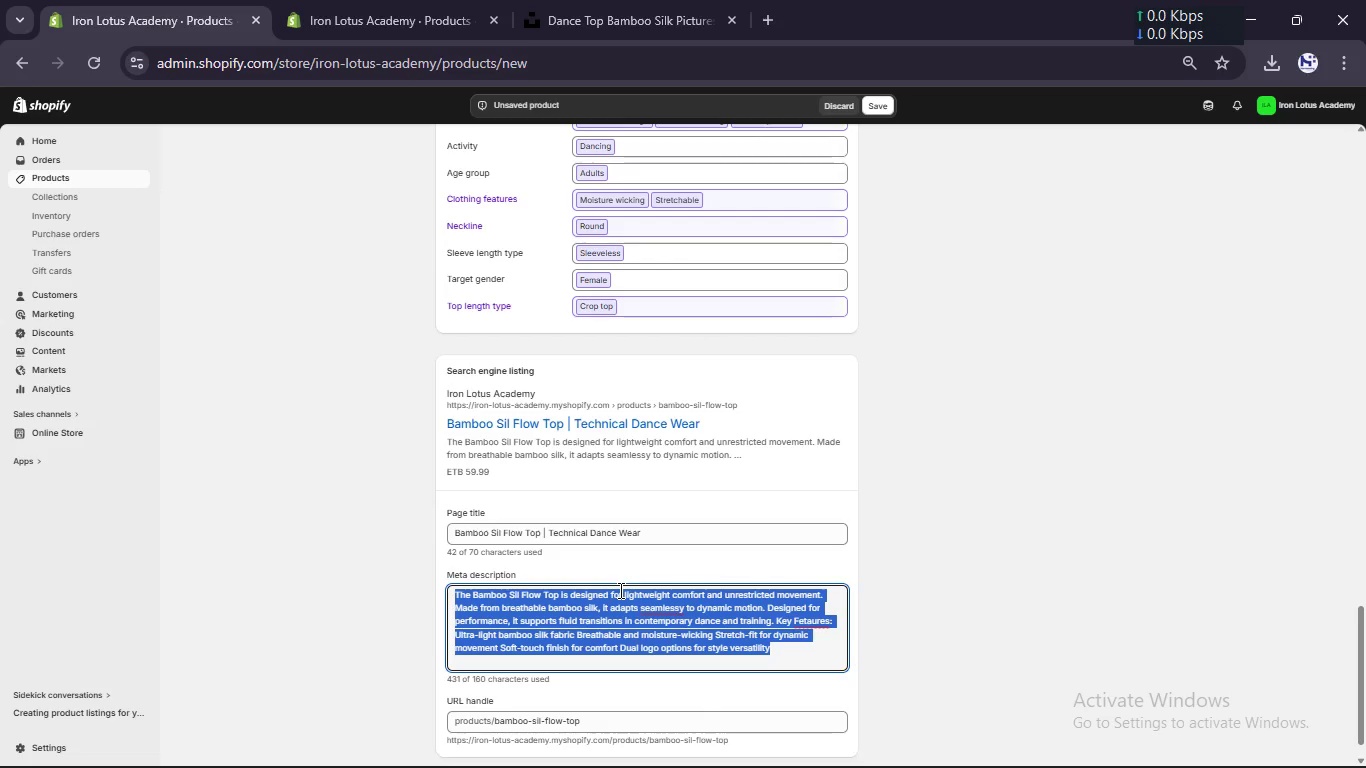 
type(Lightweight bamboo silk dane top designer for flexibility anf=)
key(Backspace)
key(Backspace)
type(d g)
key(Backspace)
type(high-erfromane)
 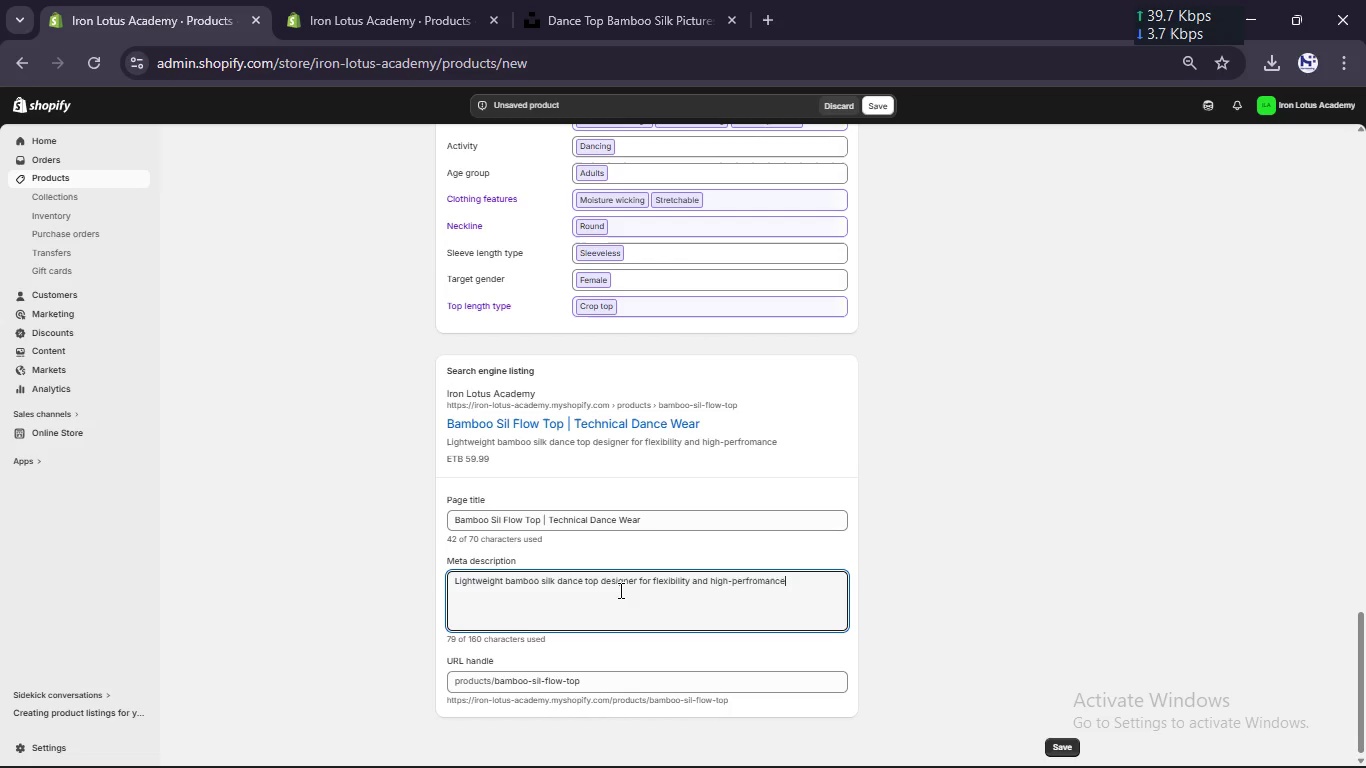 
hold_key(key=C, duration=0.31)
 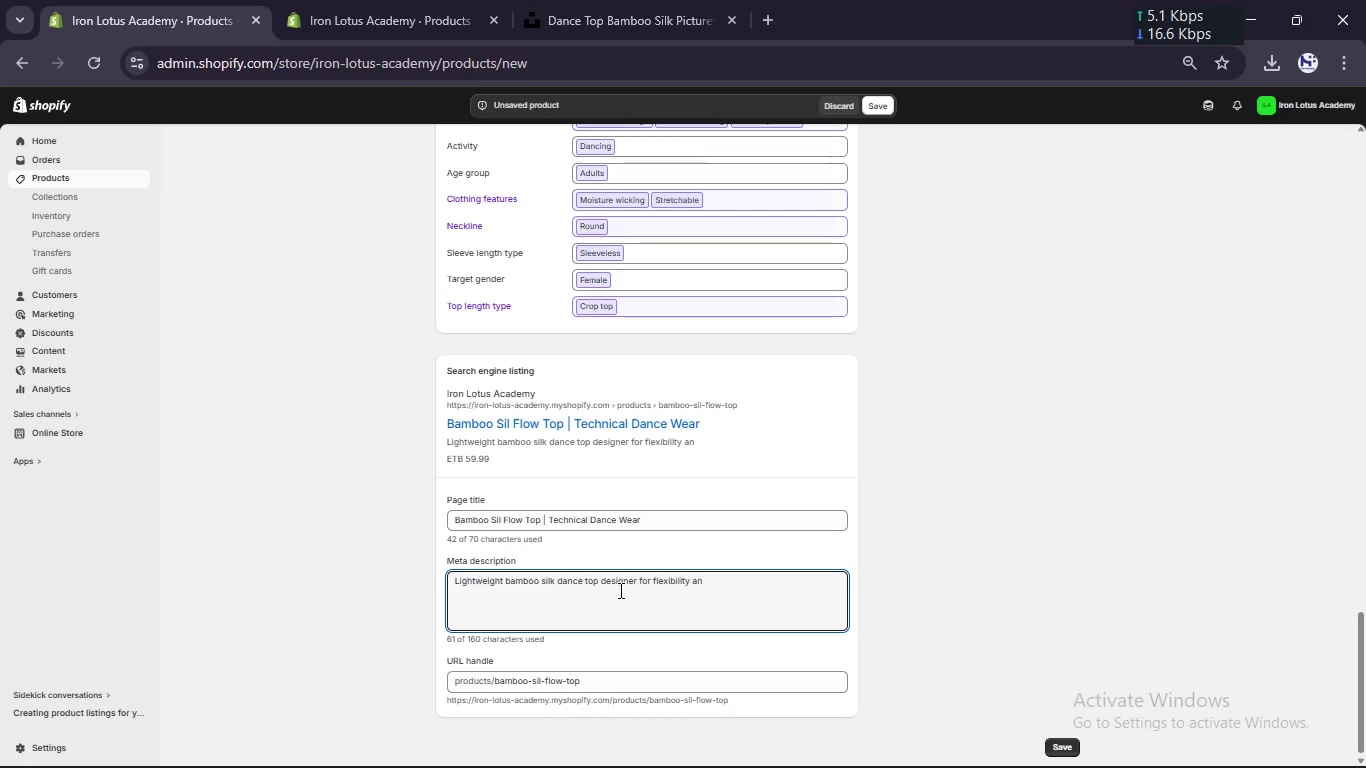 
hold_key(key=C, duration=0.39)
 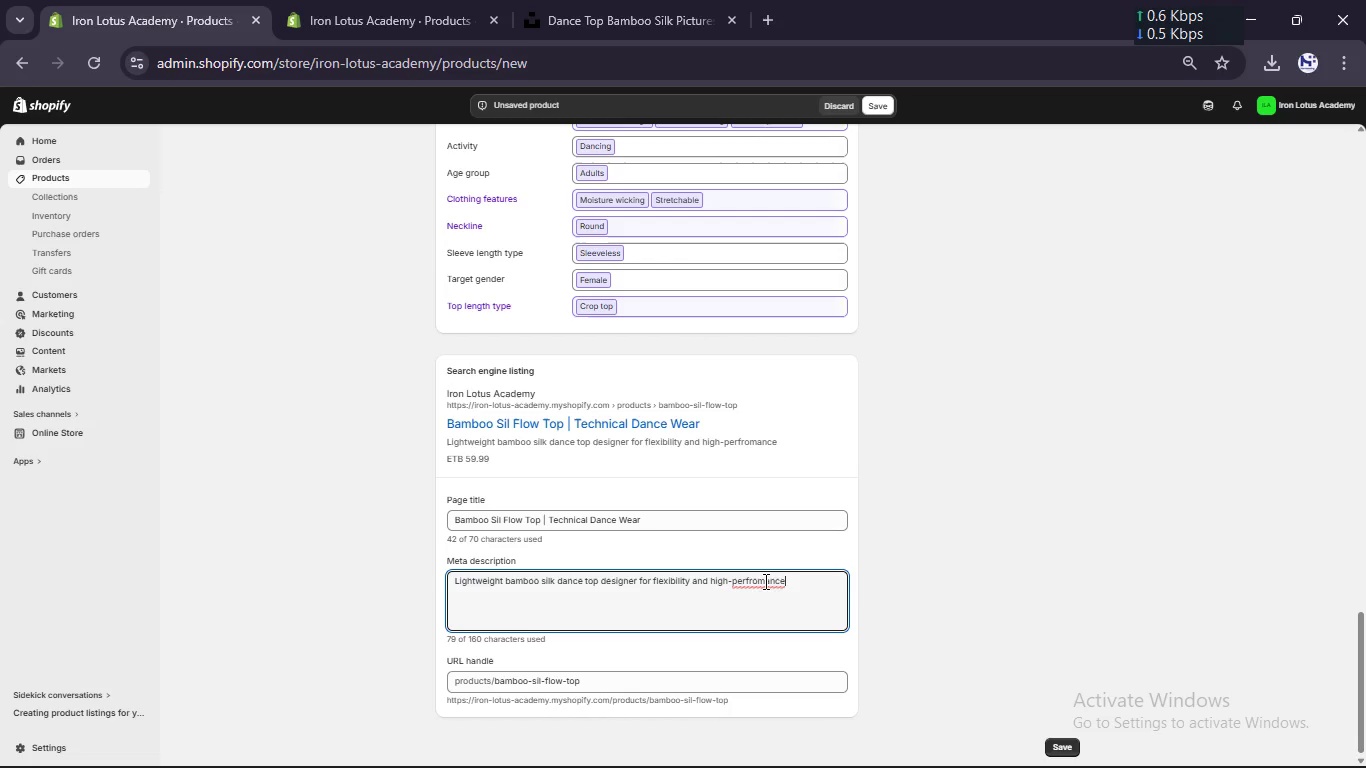 
left_click([758, 581])
 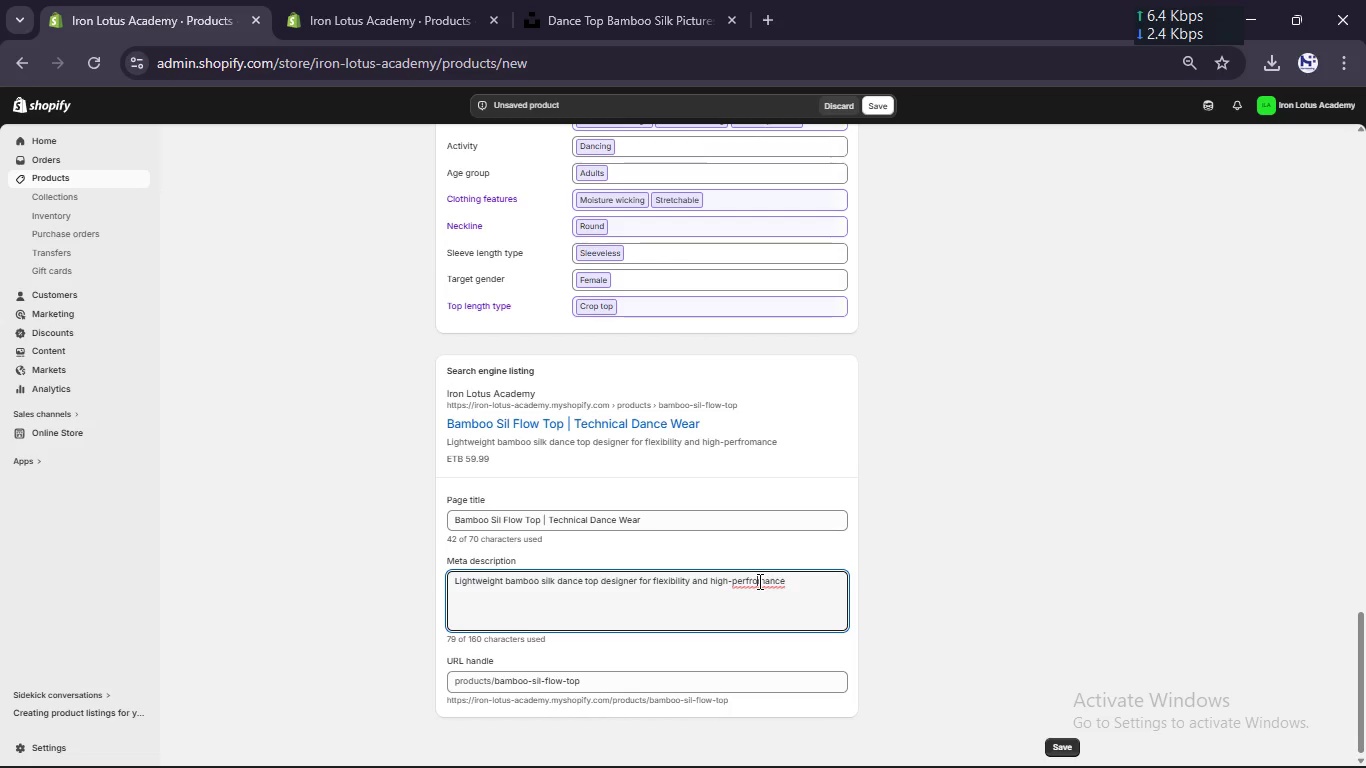 
key(Backspace)
key(Backspace)
type(or)
 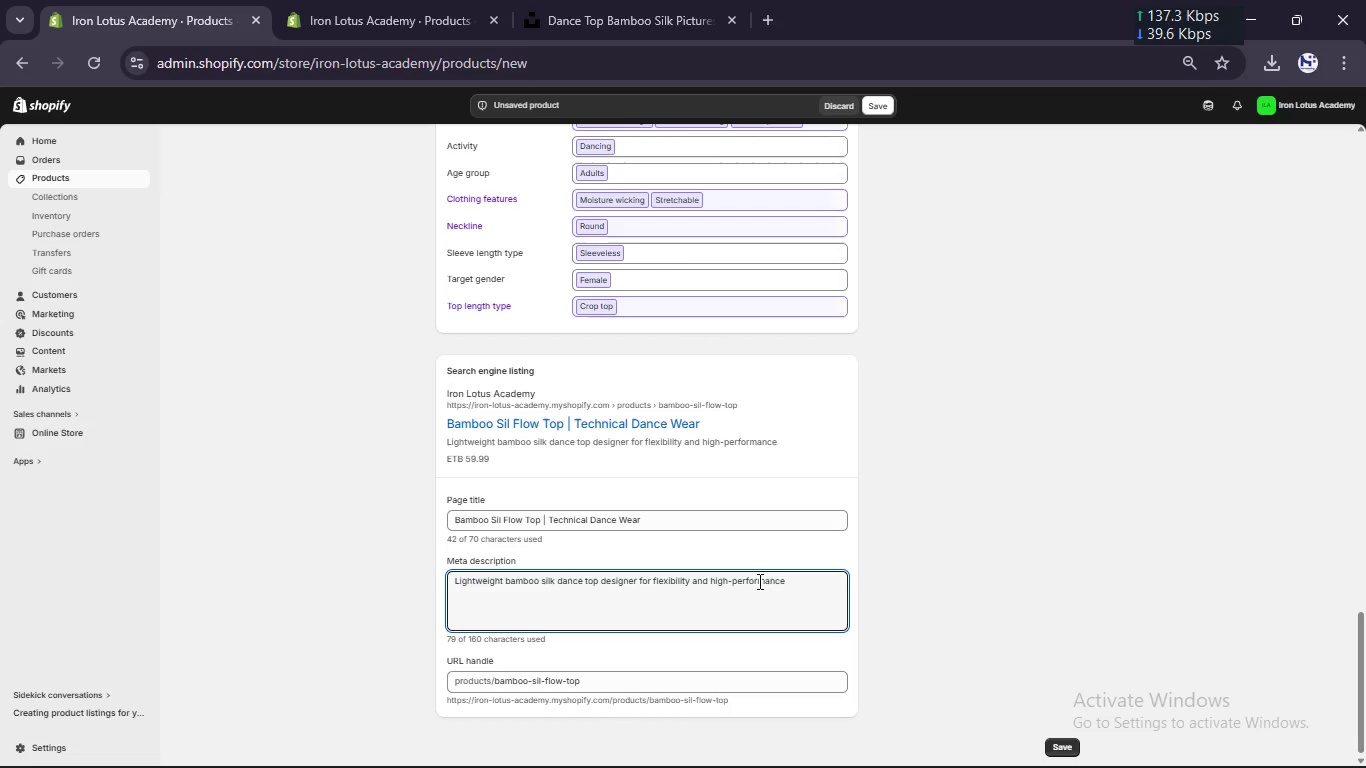 
hold_key(key=ArrowRight, duration=0.89)
 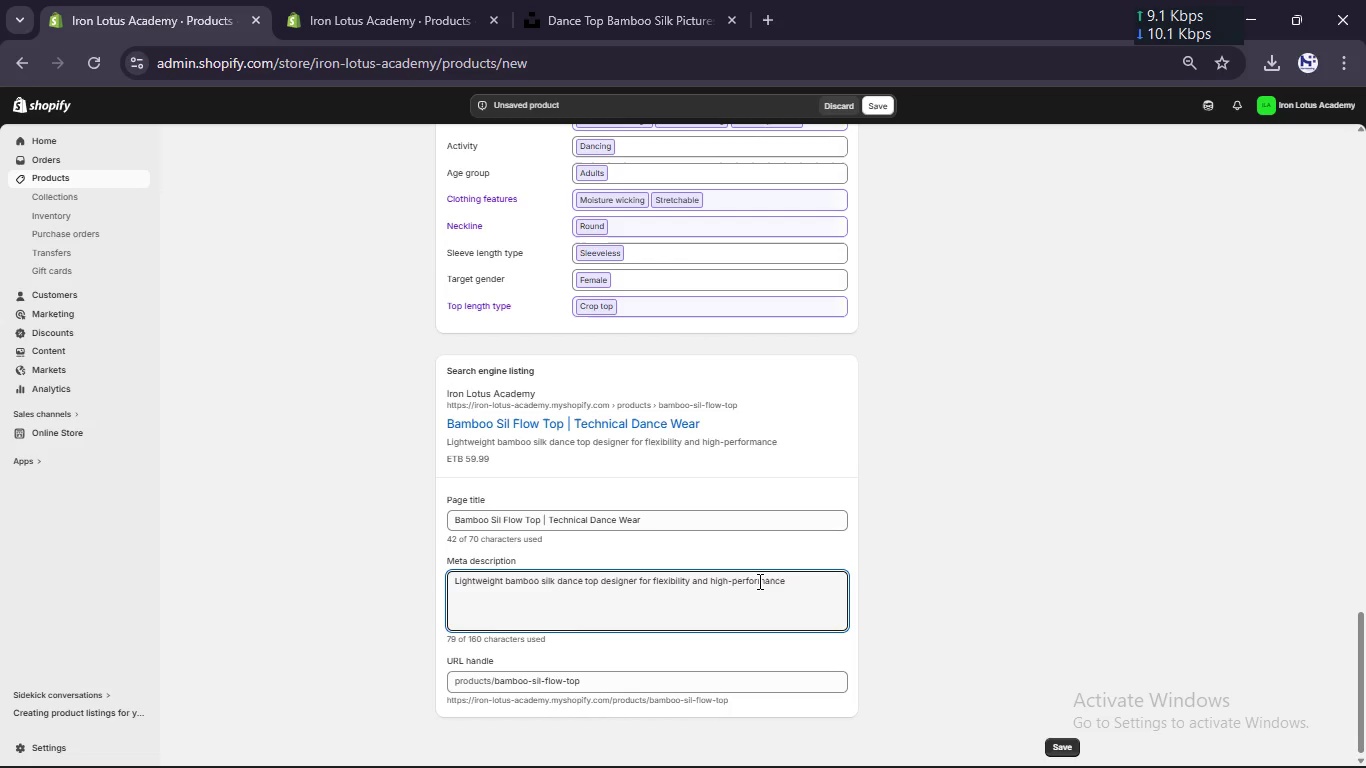 
type( movement)
 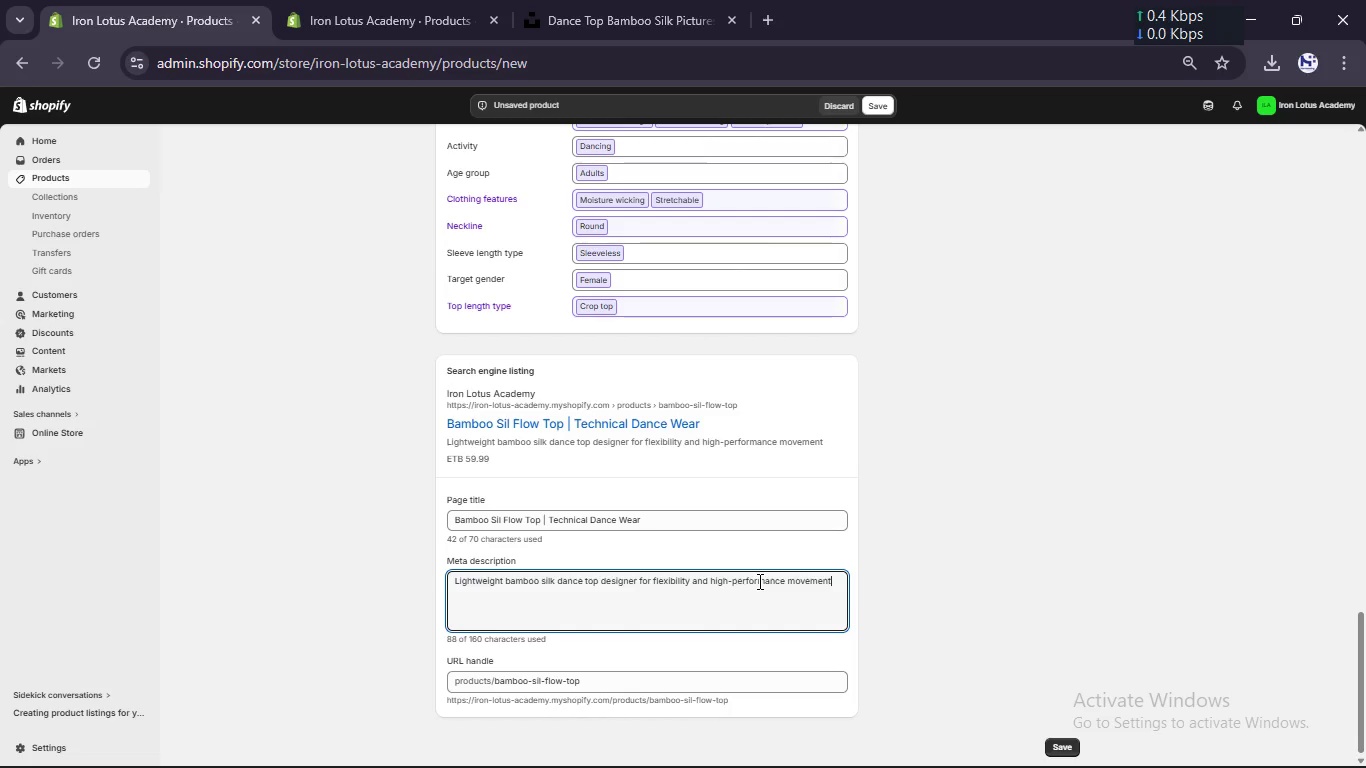 
wait(6.81)
 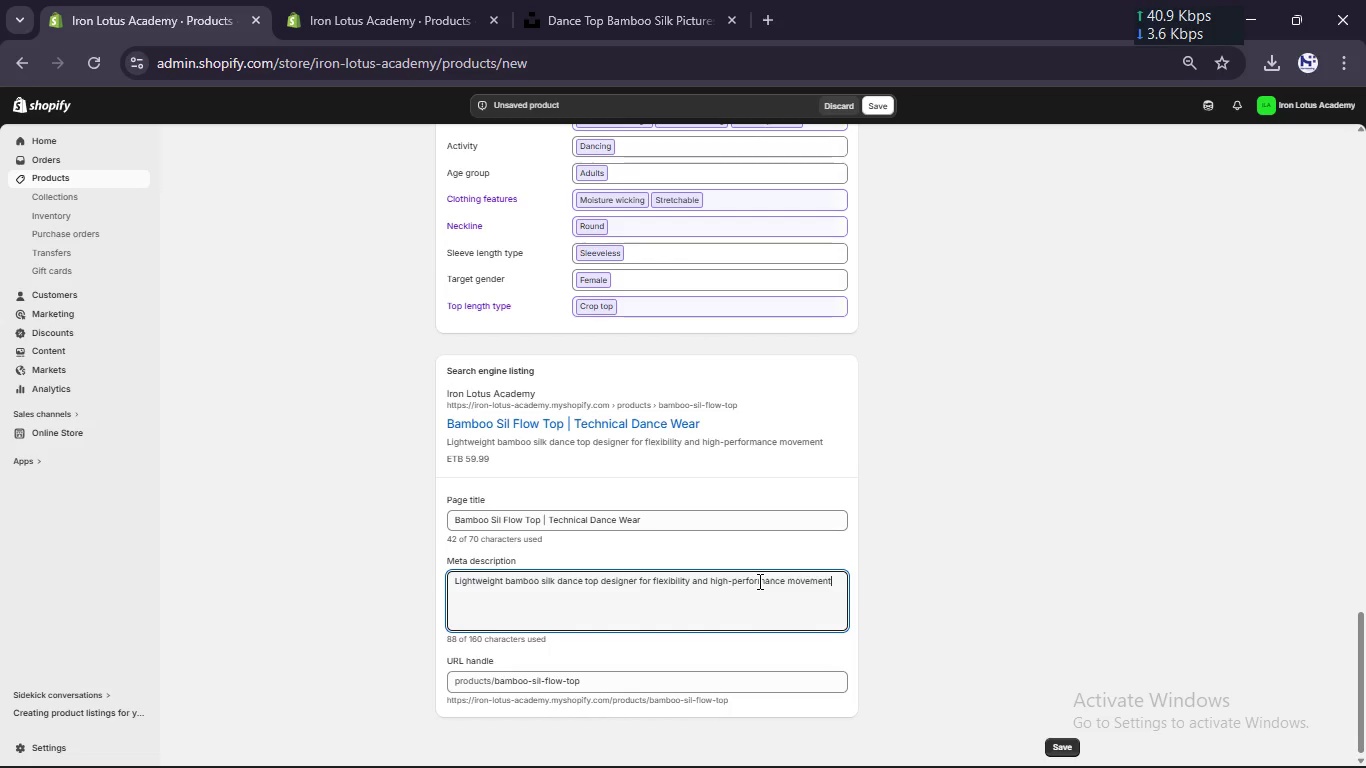 
scroll: coordinate [758, 581], scroll_direction: up, amount: 10.0
 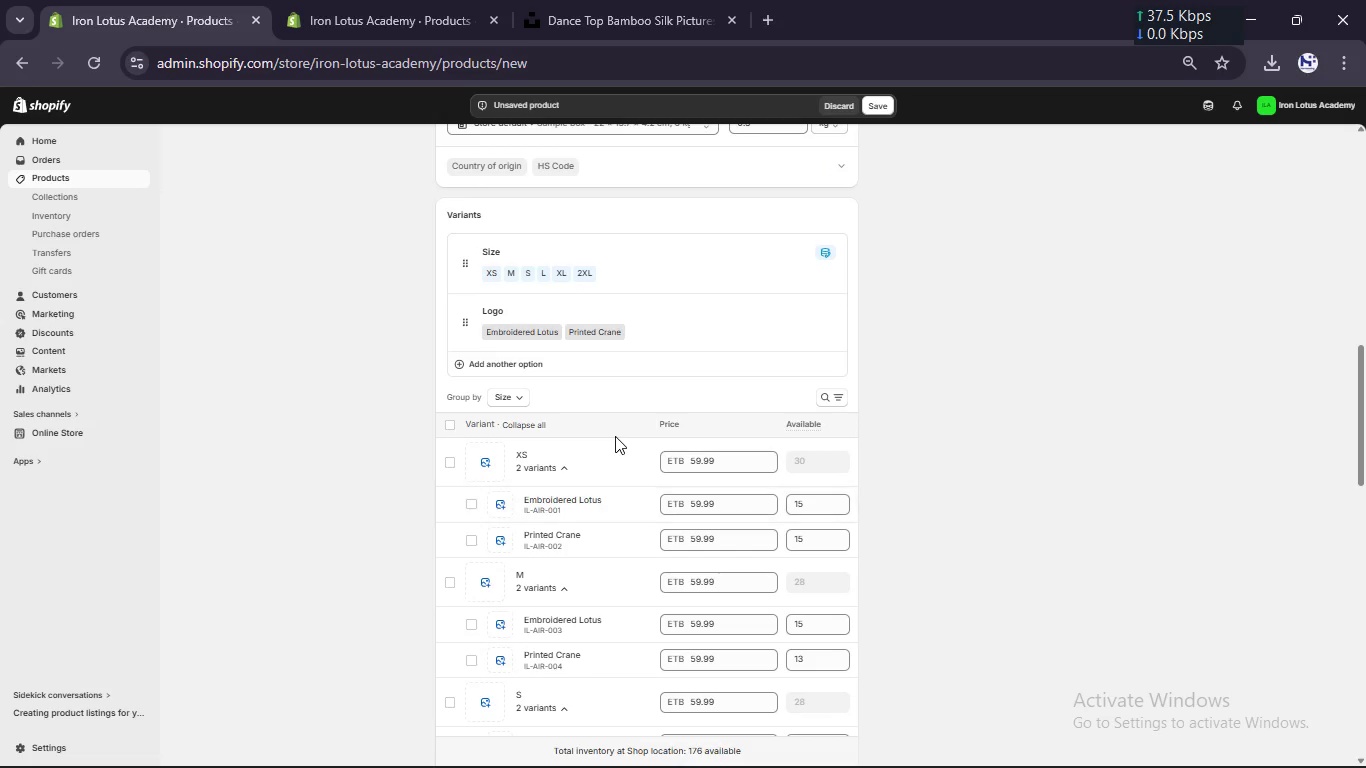 
left_click([542, 427])
 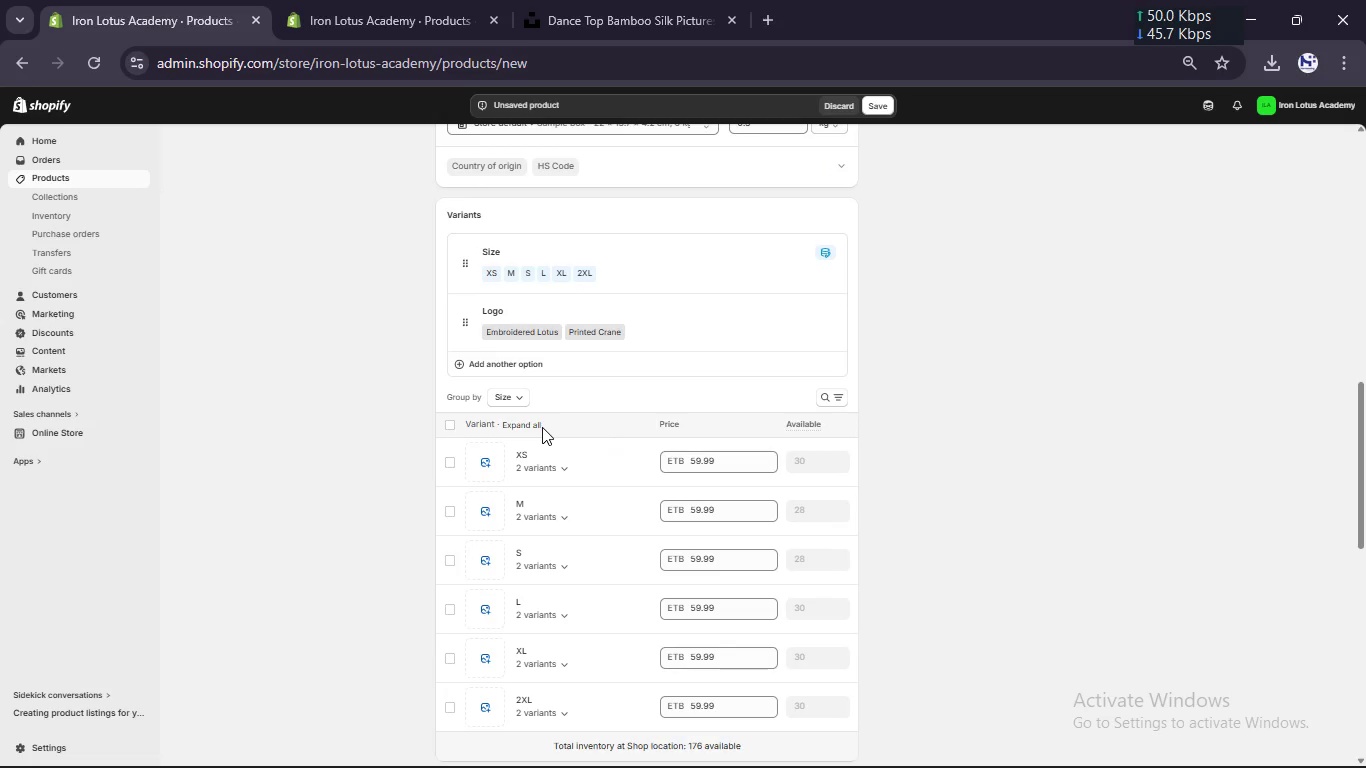 
scroll: coordinate [542, 427], scroll_direction: up, amount: 2.0
 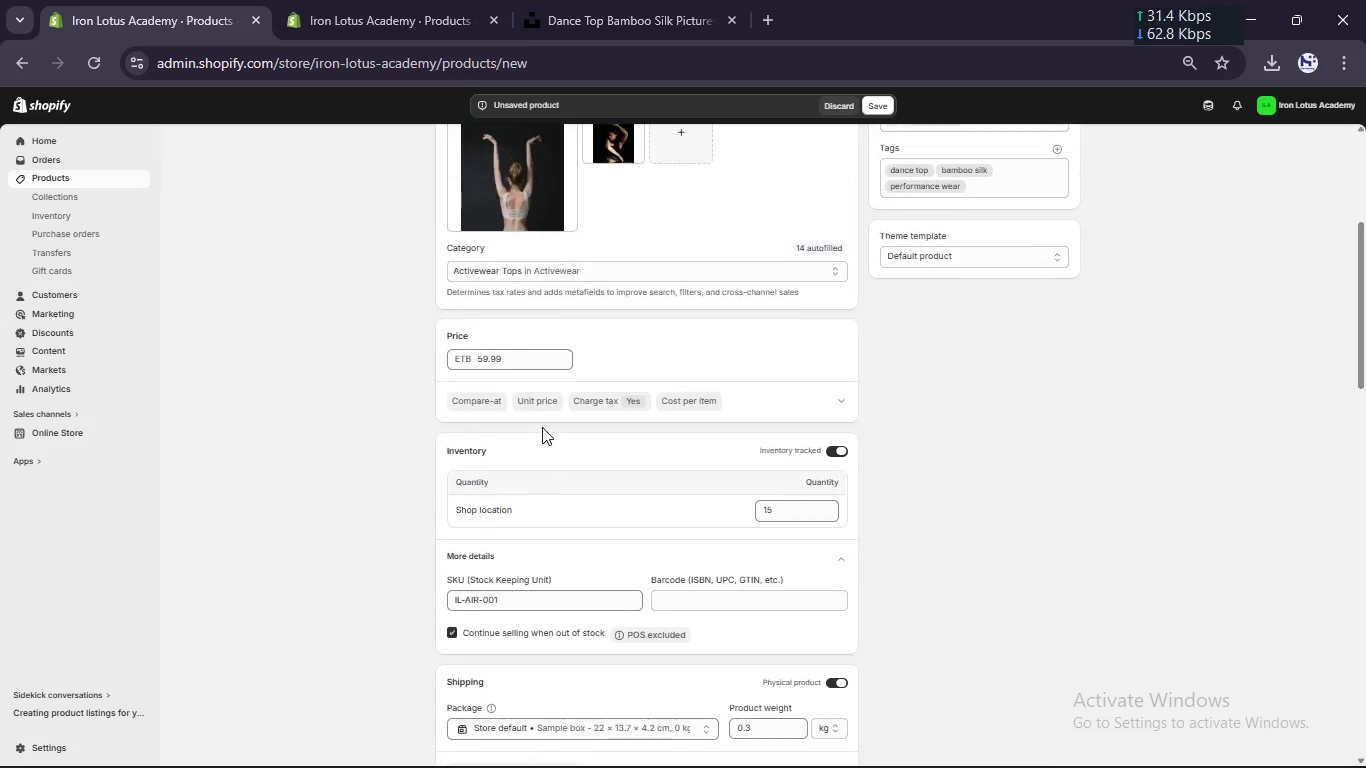 
left_click([526, 368])
 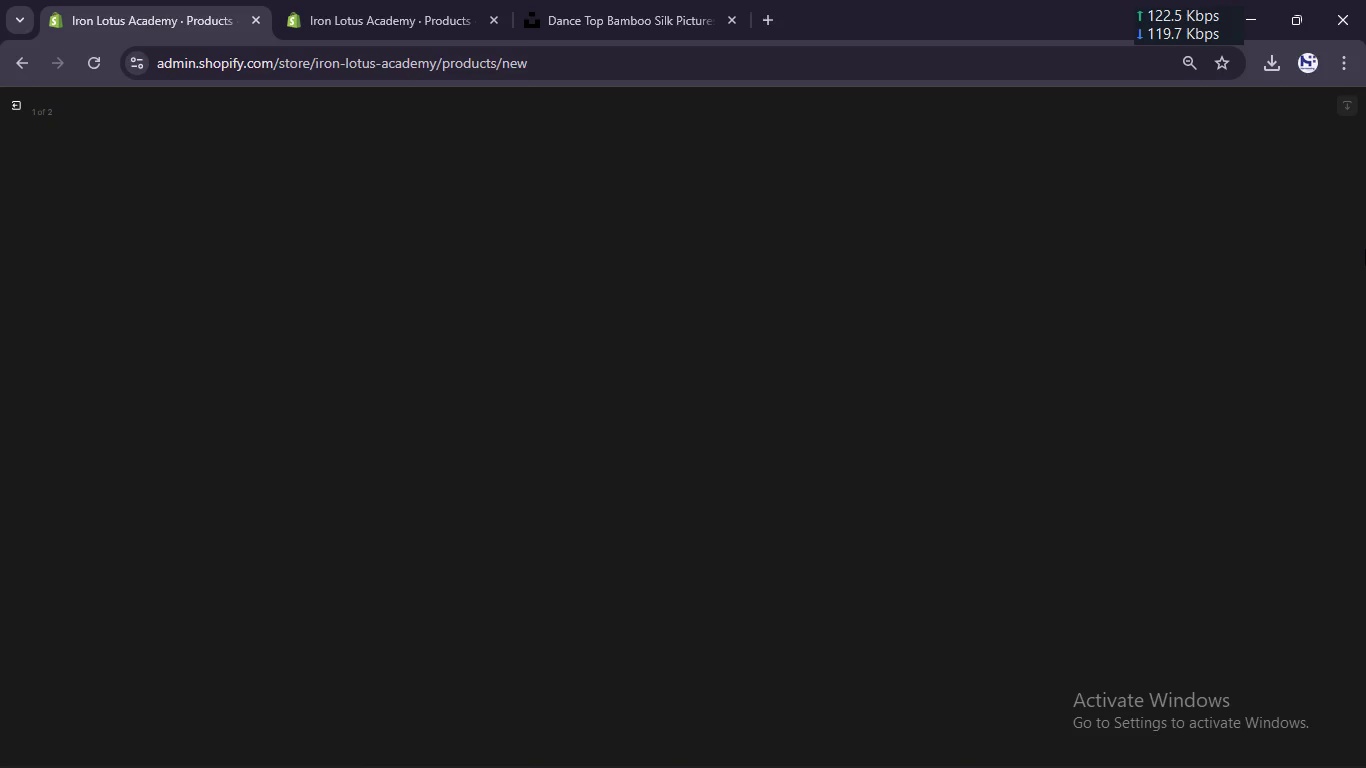 
mouse_move([1212, 203])
 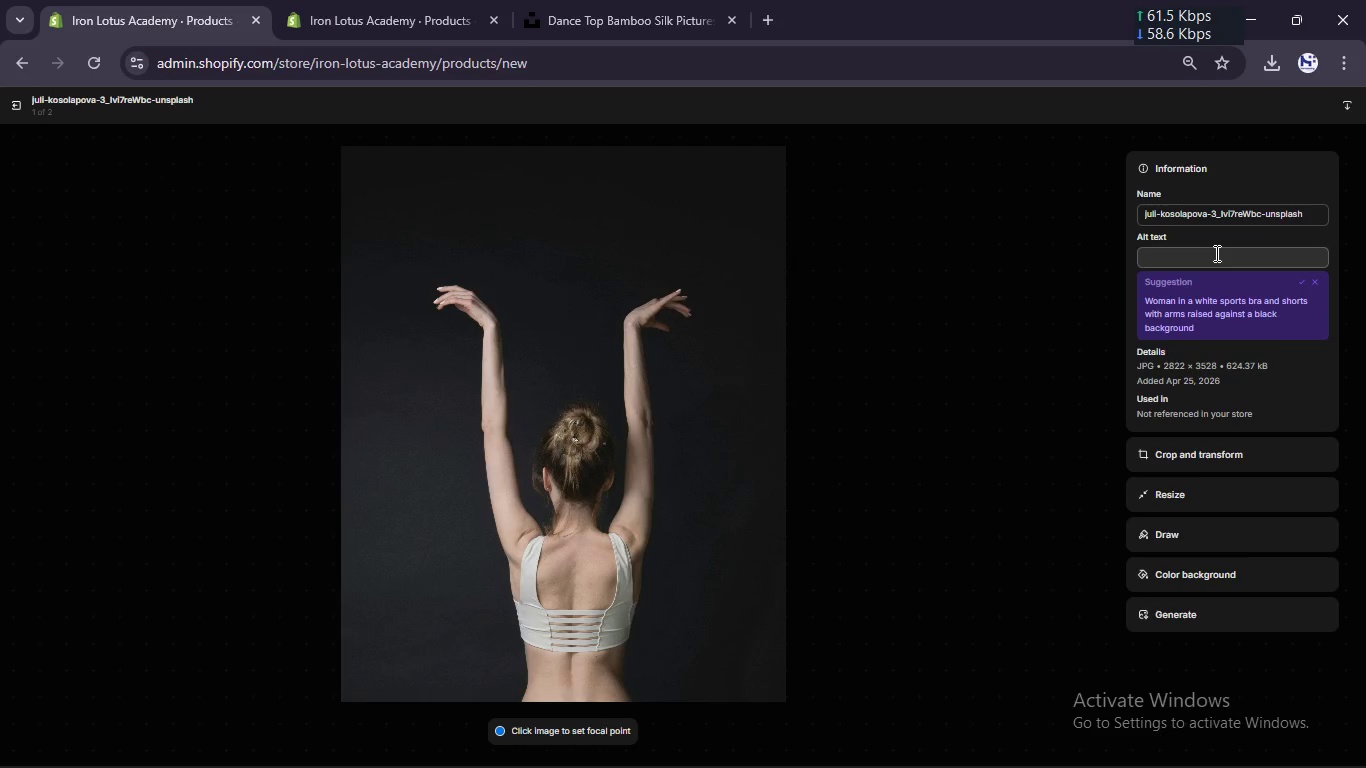 
left_click([1215, 253])
 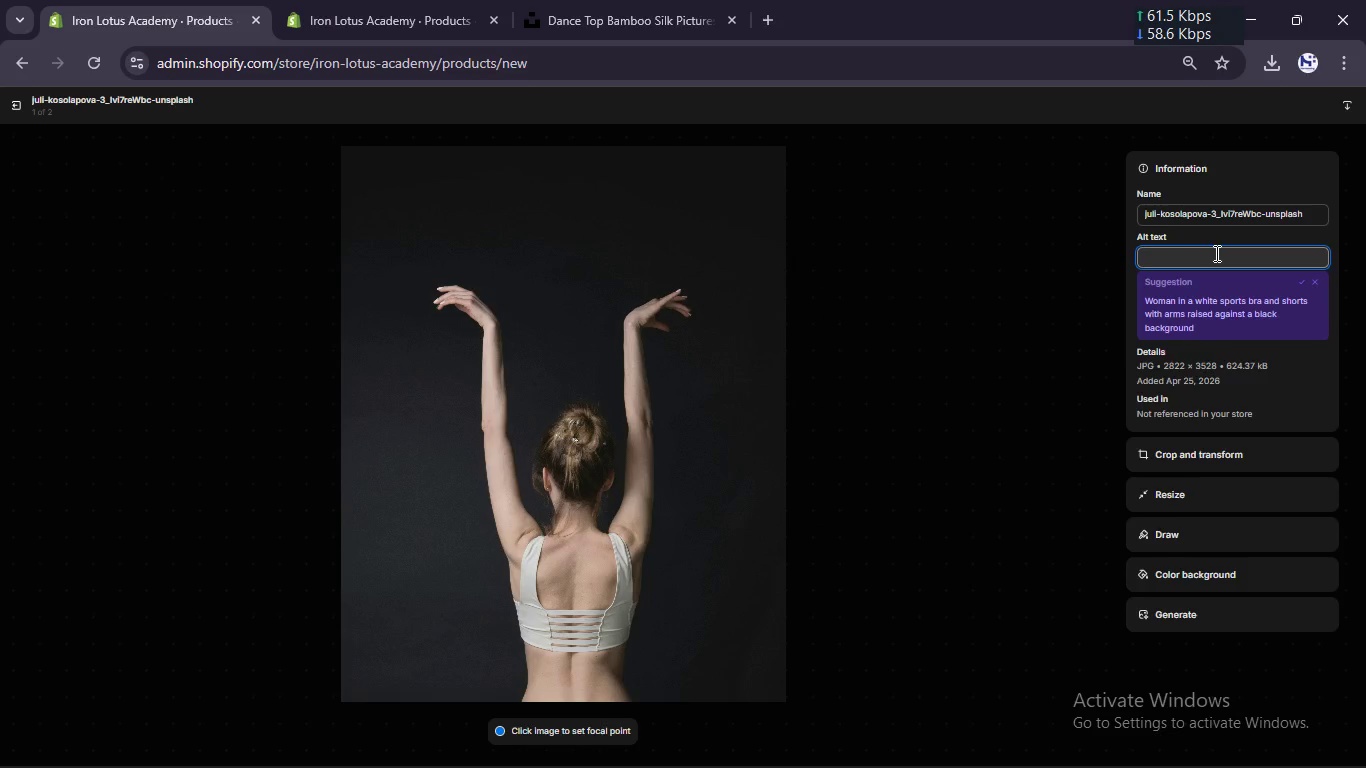 
type(bamboo silk dane top lightweight pw)
key(Backspace)
type(erformance)
 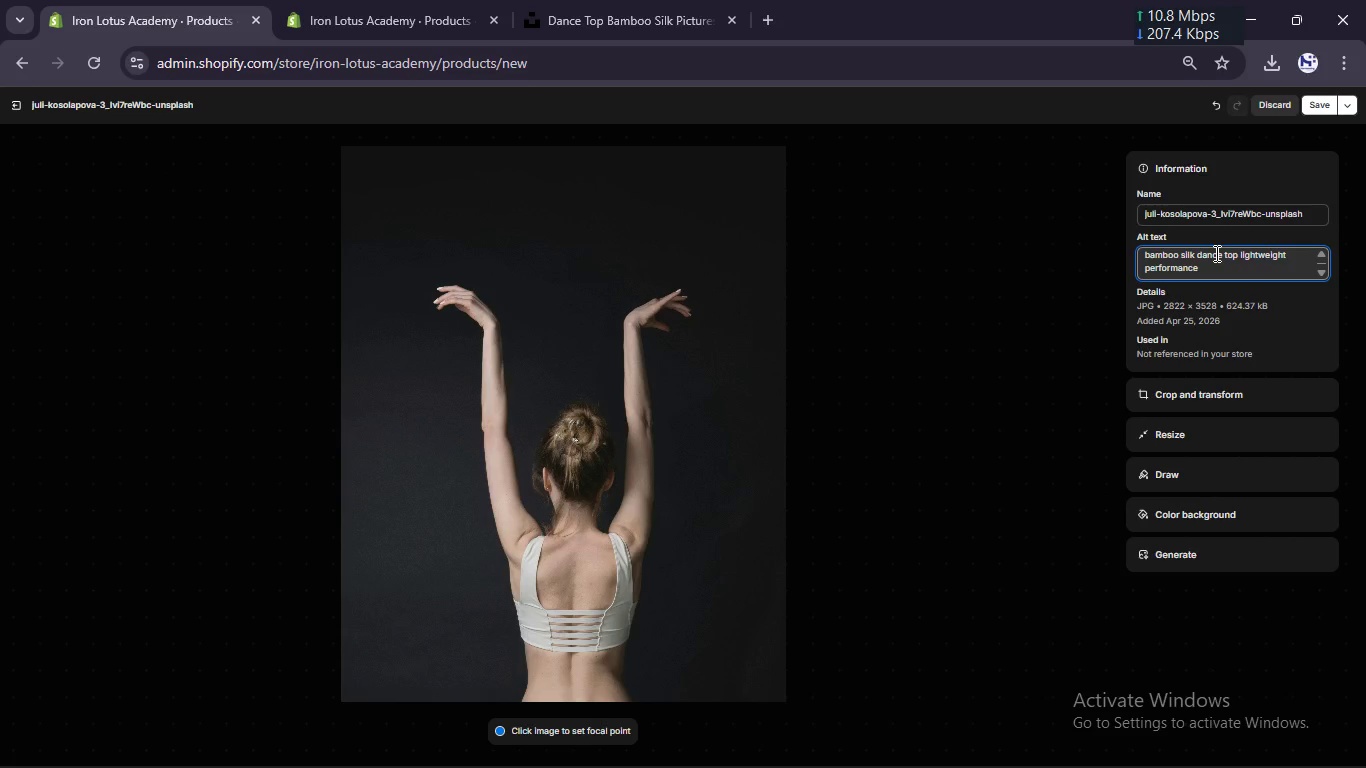 
key(Control+A)
 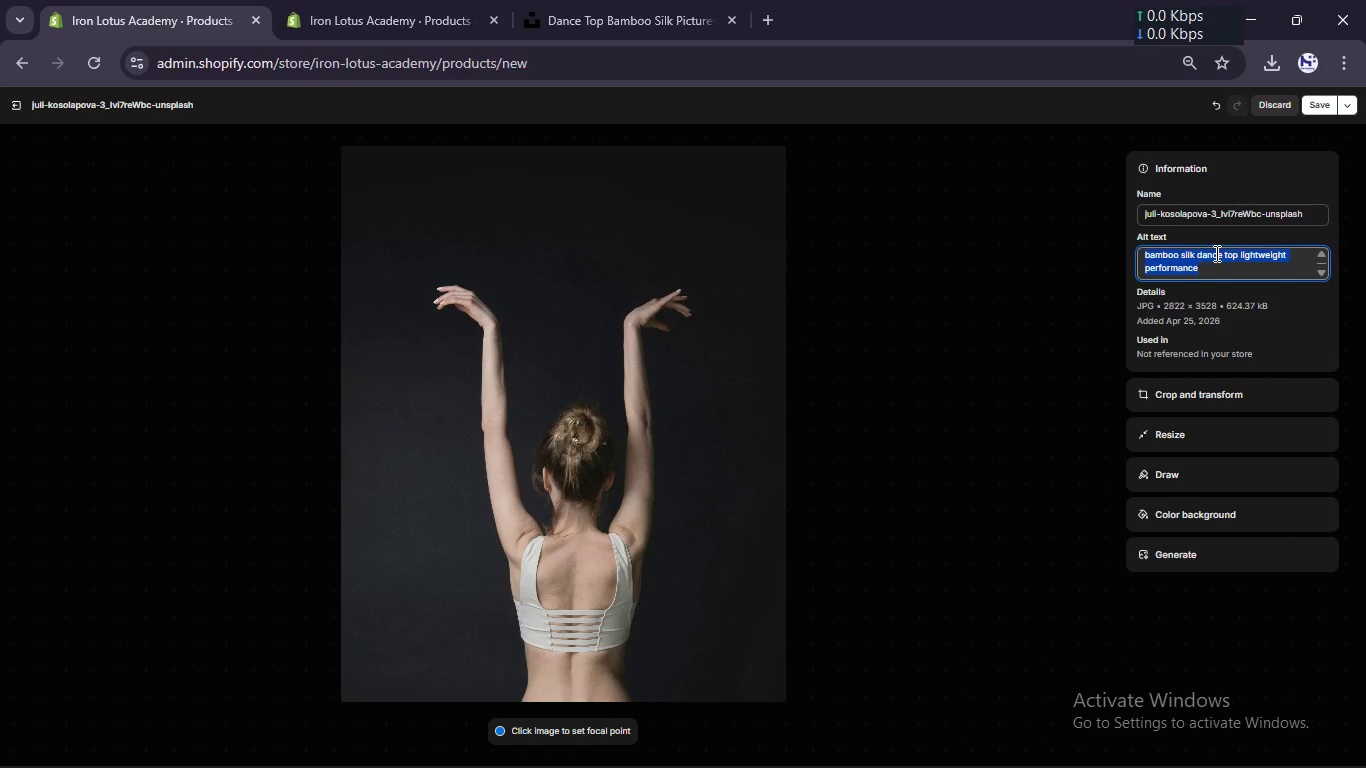 
key(Control+C)
 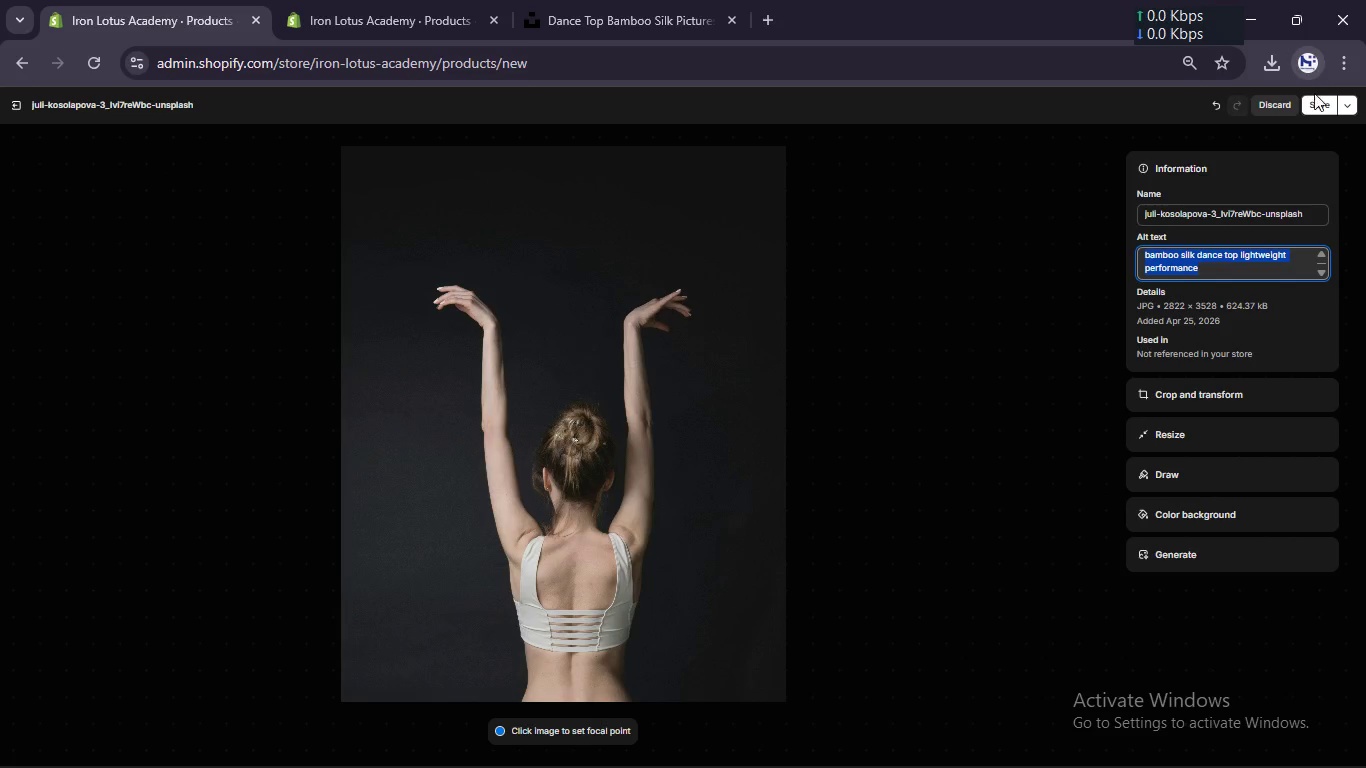 
left_click([1313, 102])
 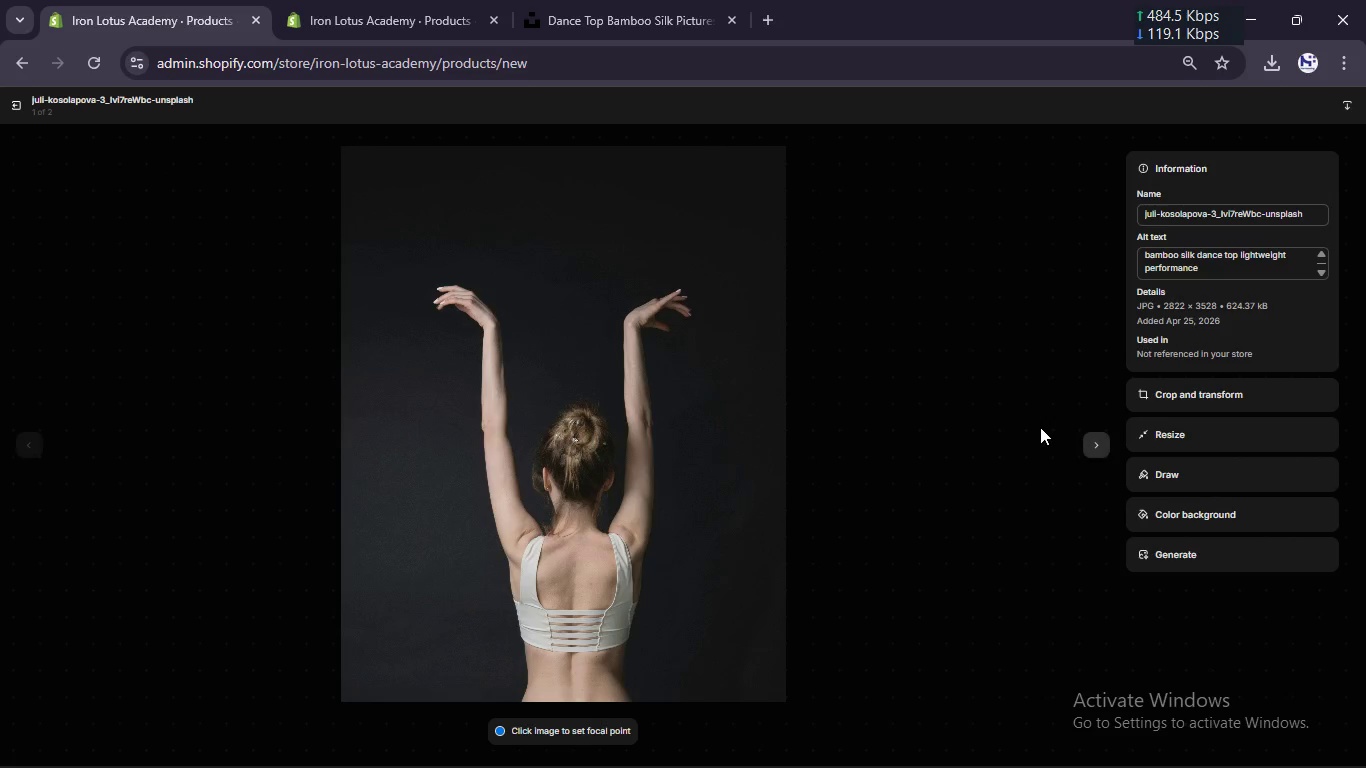 
left_click([1089, 444])
 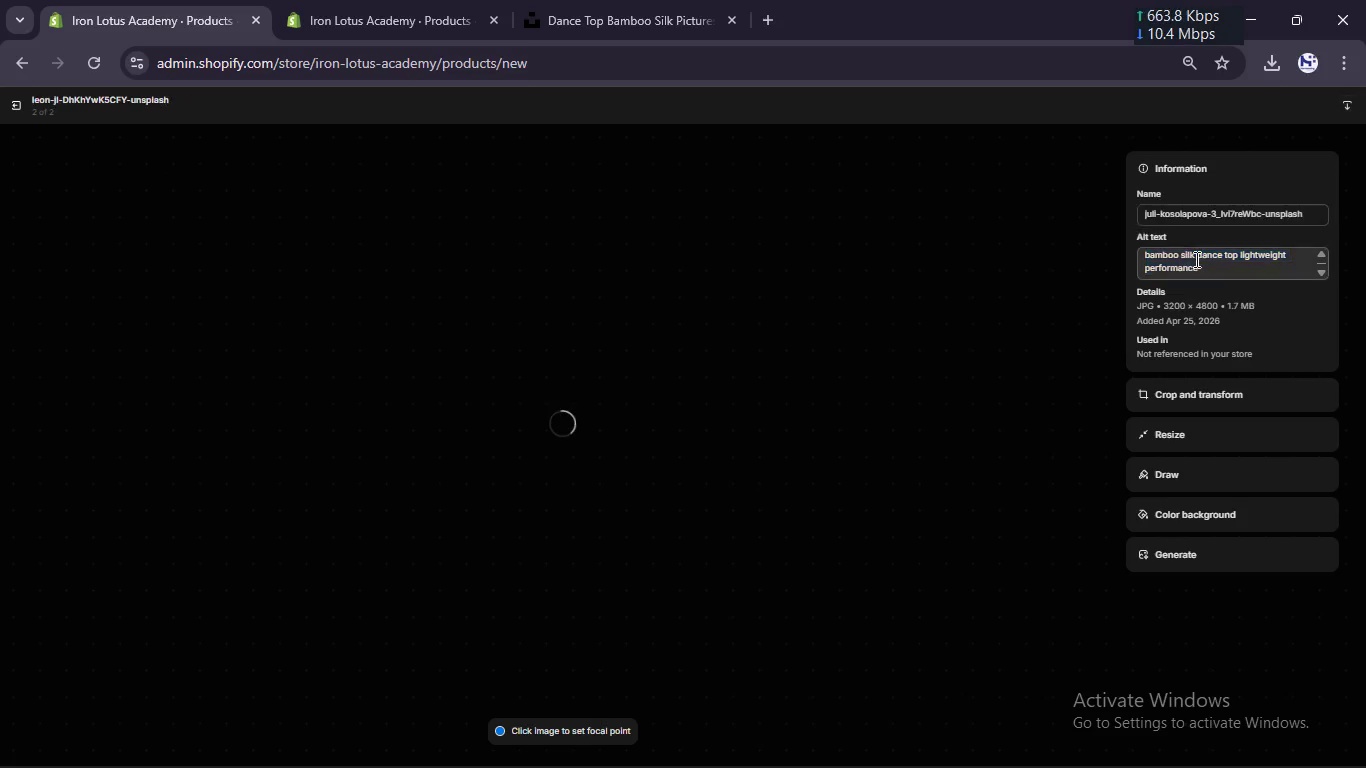 
wait(5.12)
 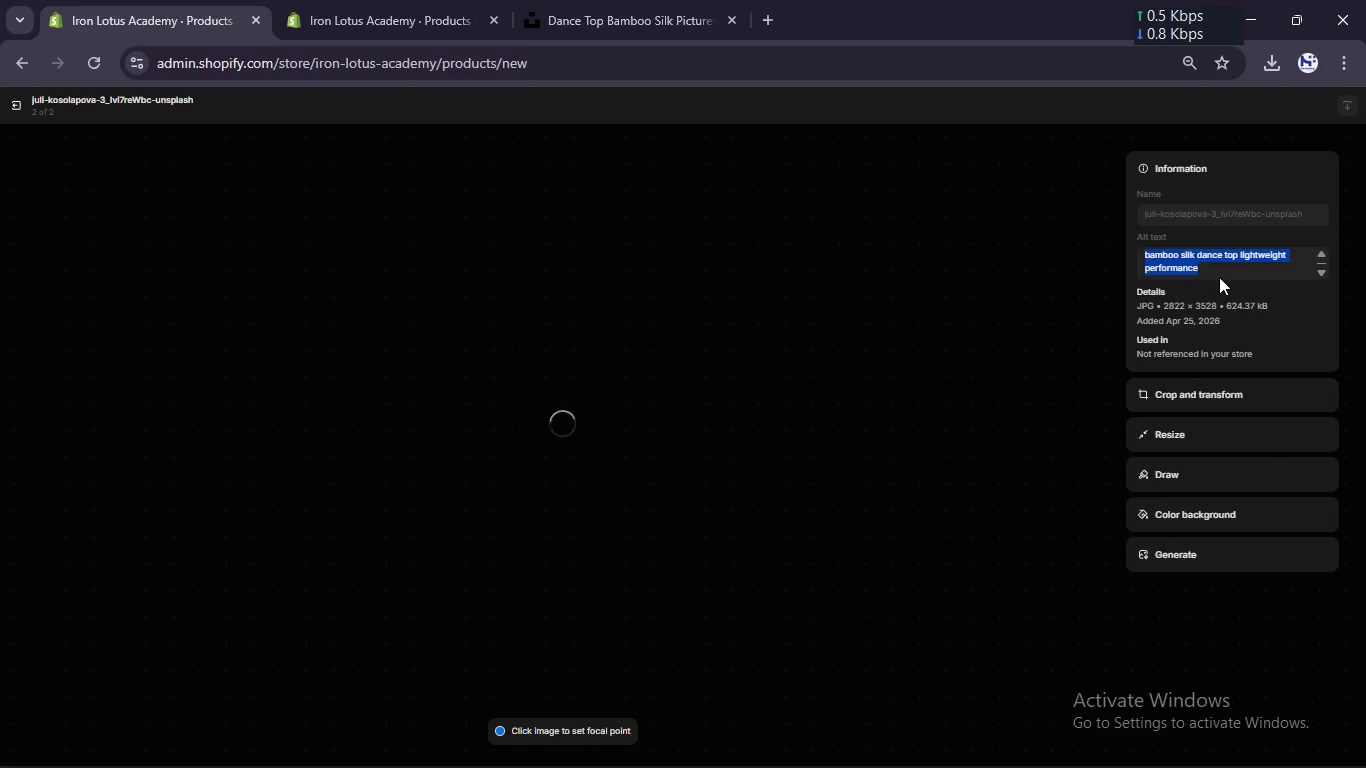 
left_click([1195, 259])
 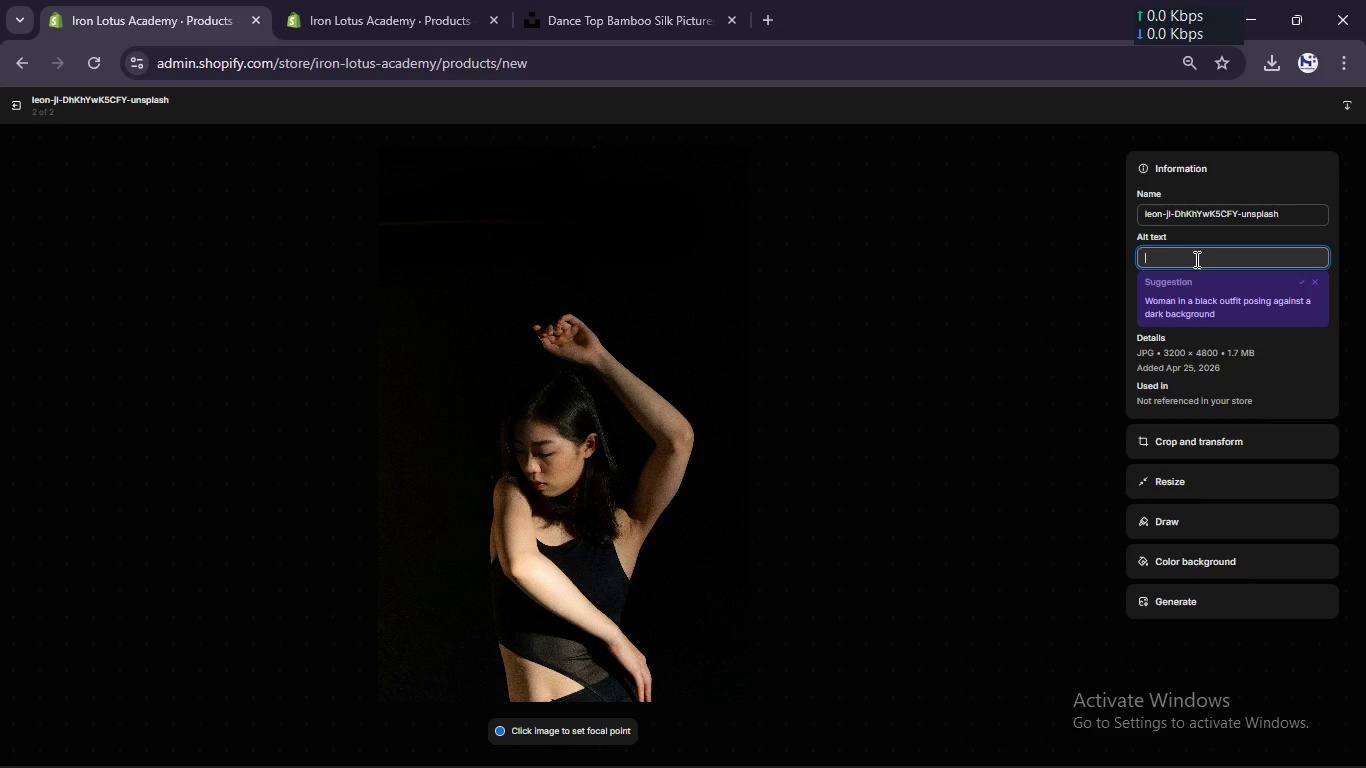 
key(Control+V)
 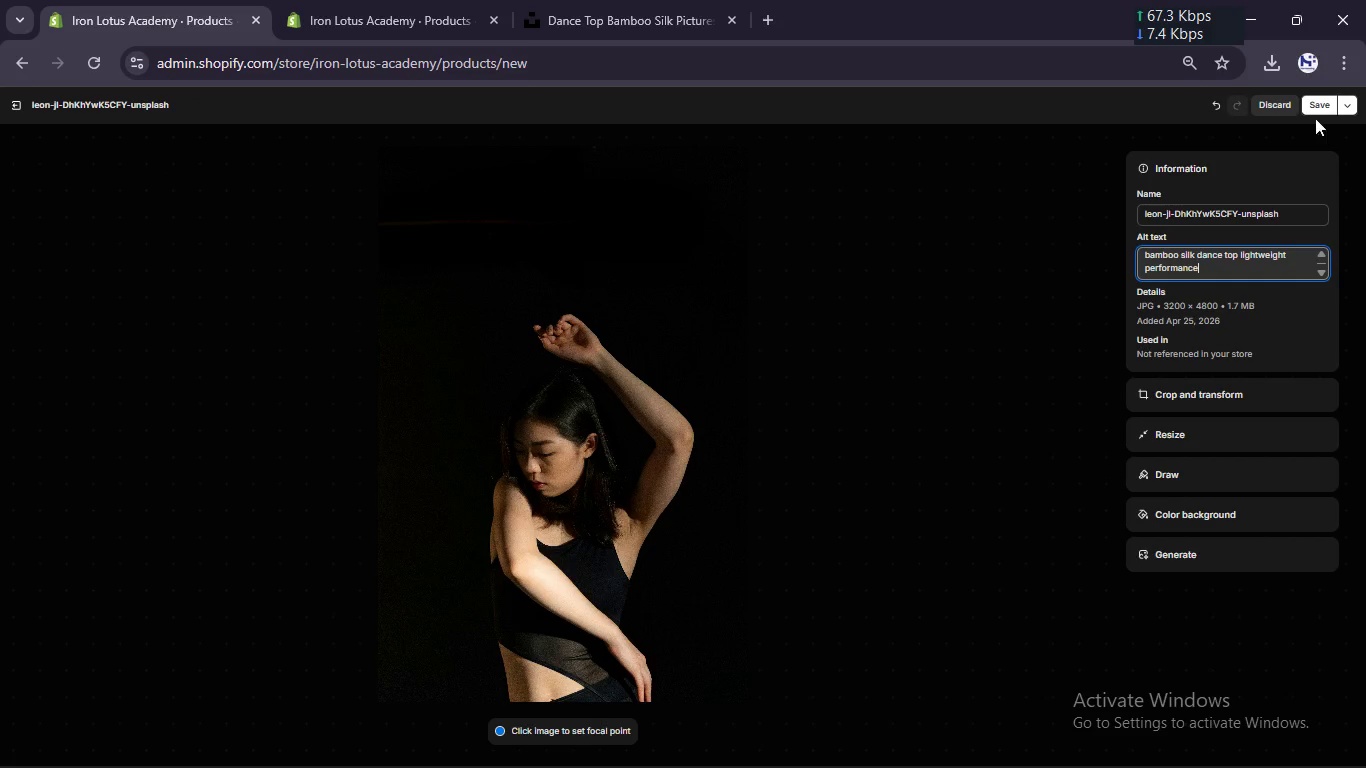 
left_click([1313, 105])
 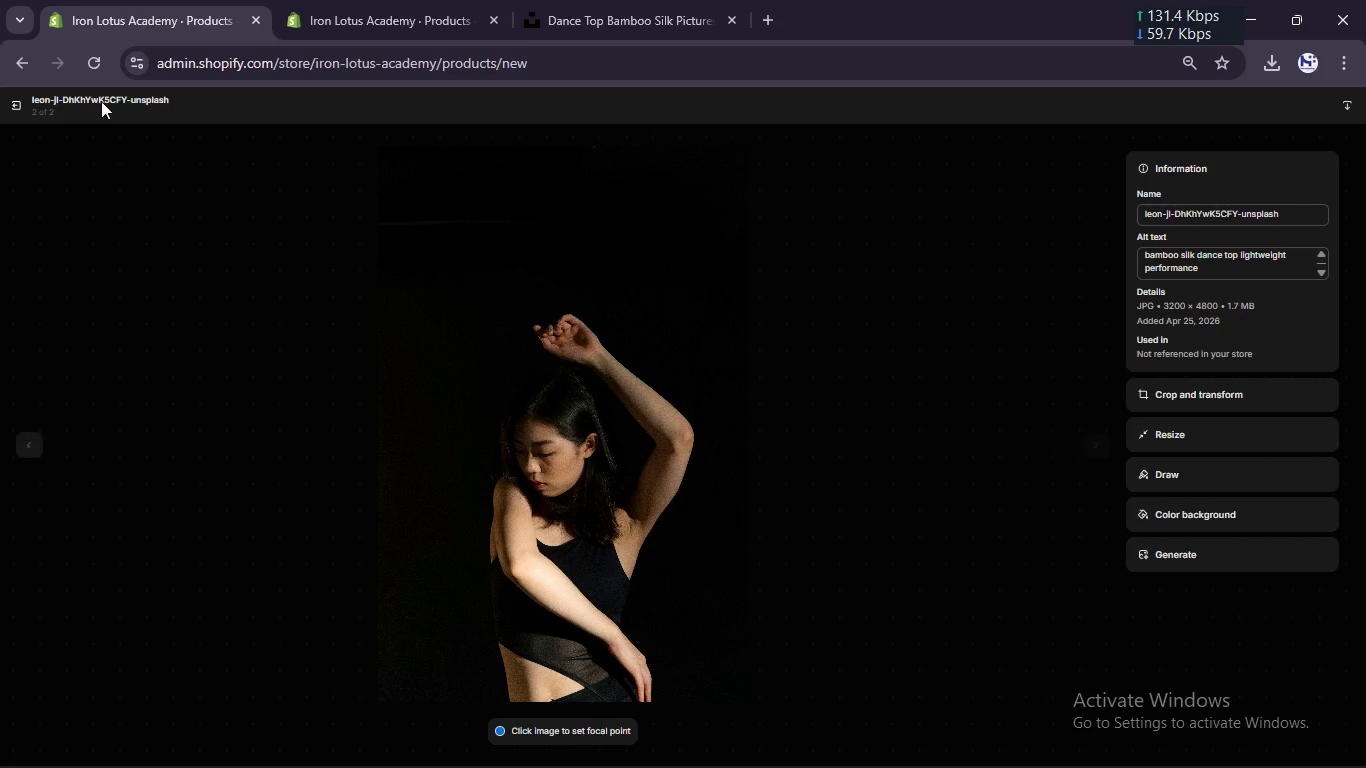 
left_click([9, 102])
 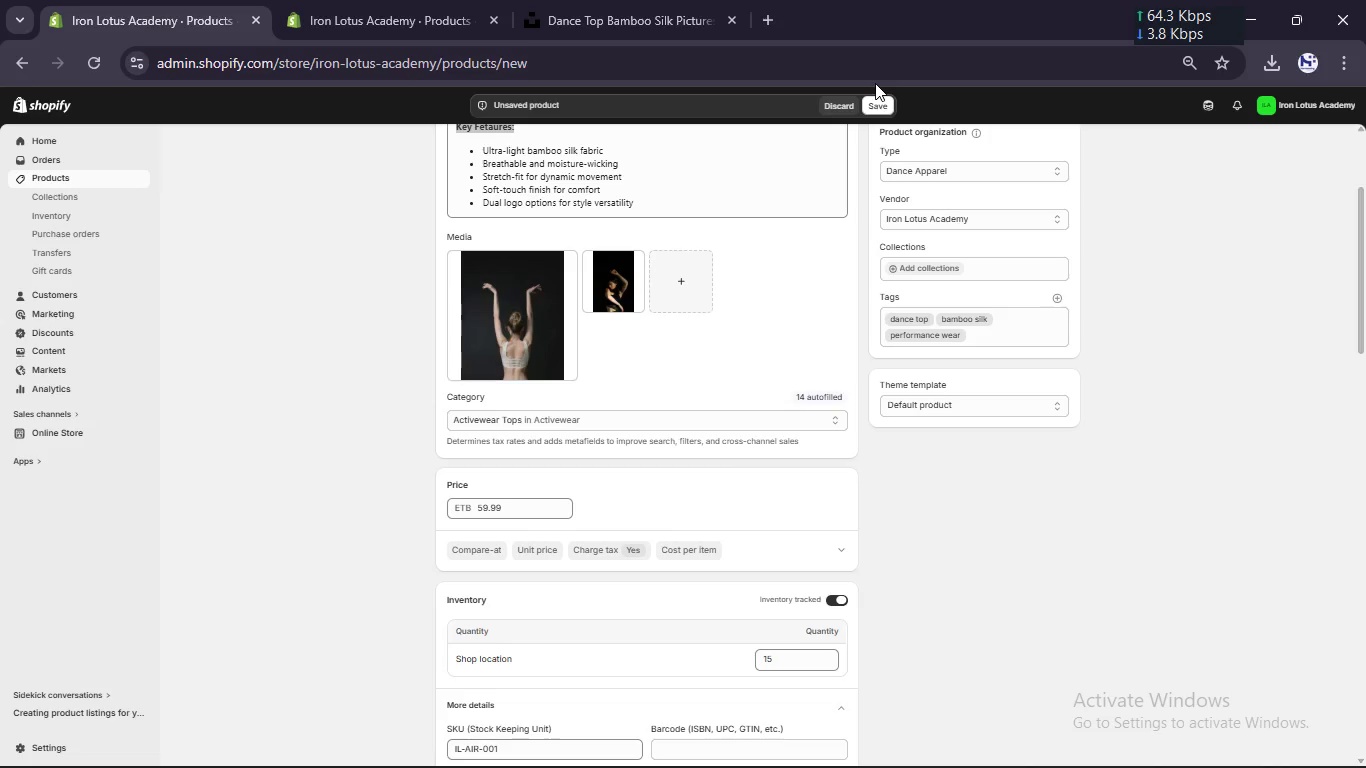 
left_click([872, 101])
 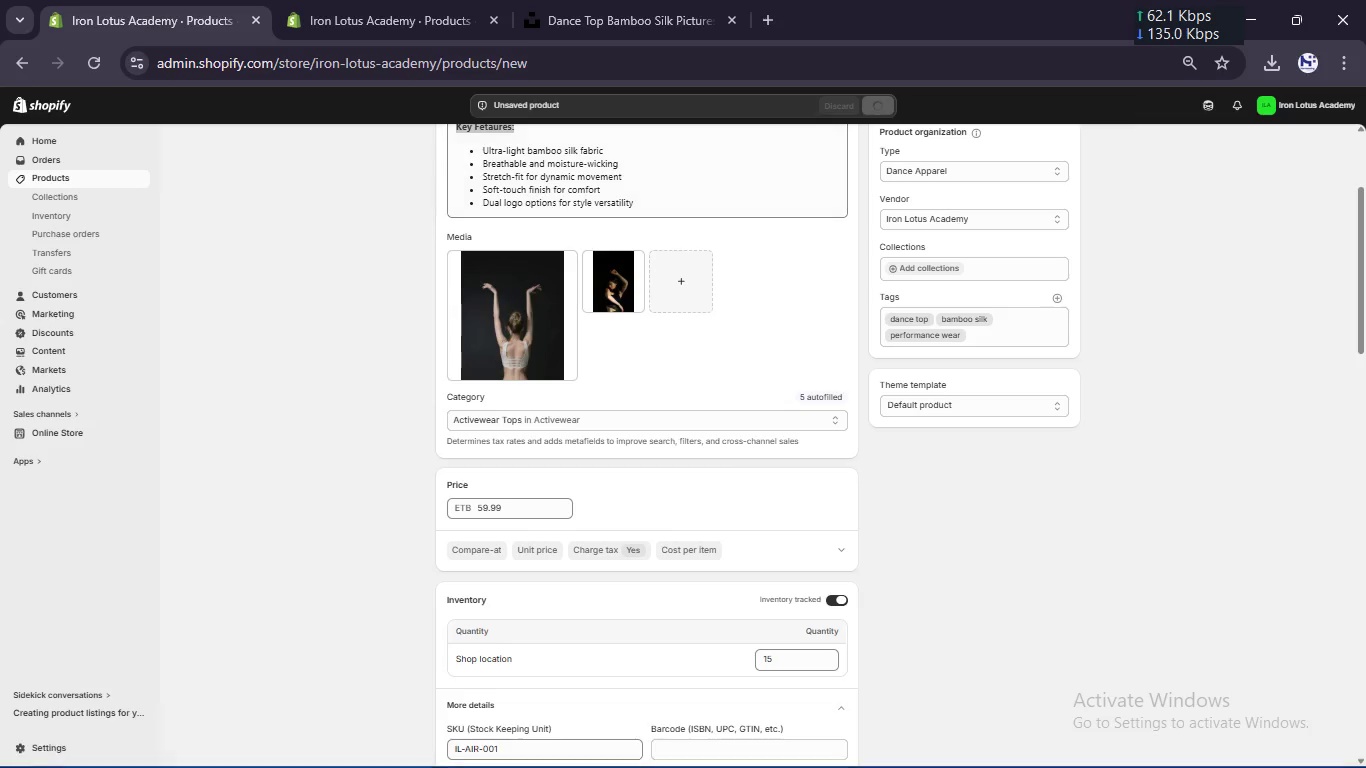 
left_click([873, 741])